 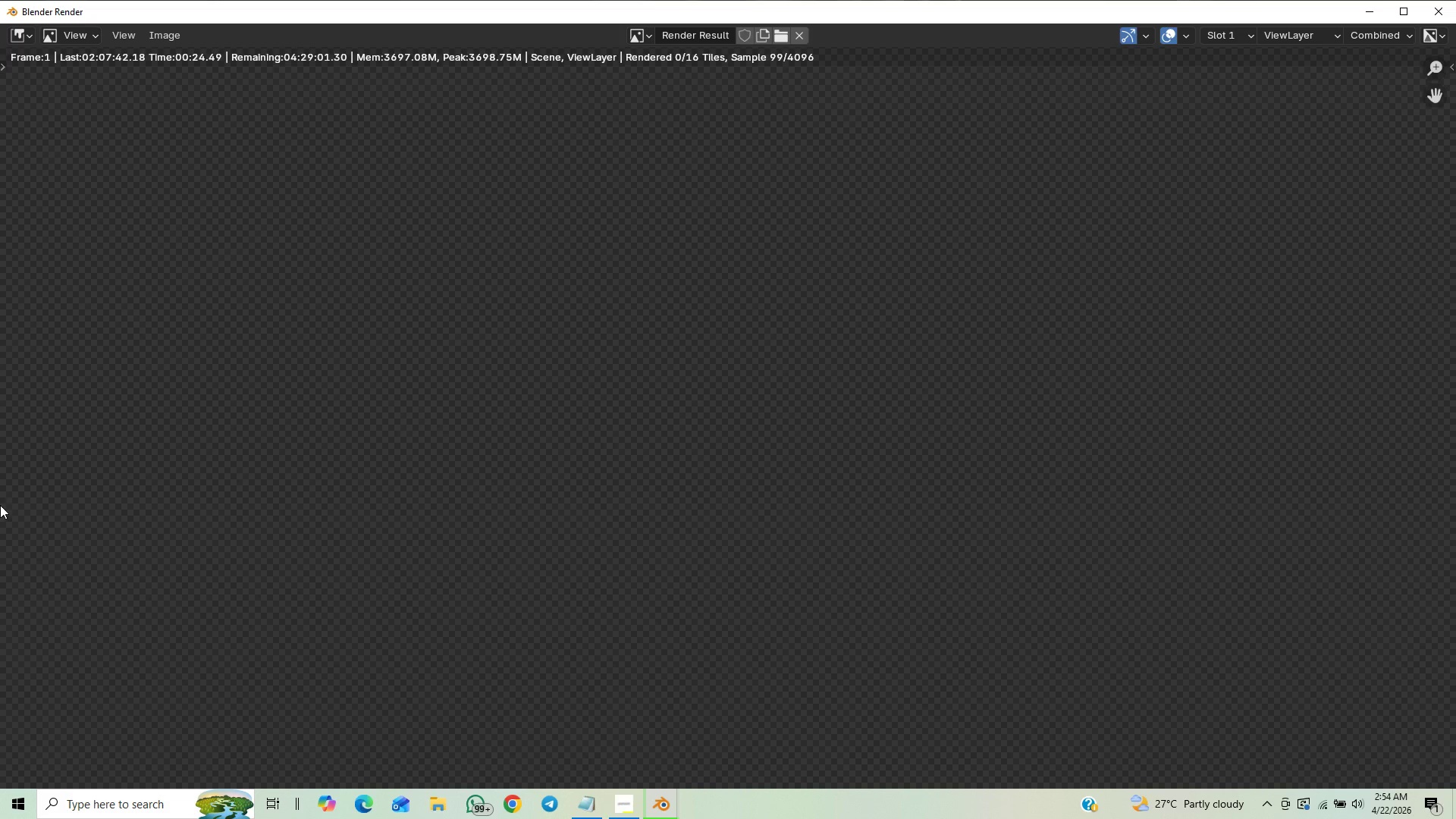 
scroll: coordinate [828, 395], scroll_direction: down, amount: 100.0
 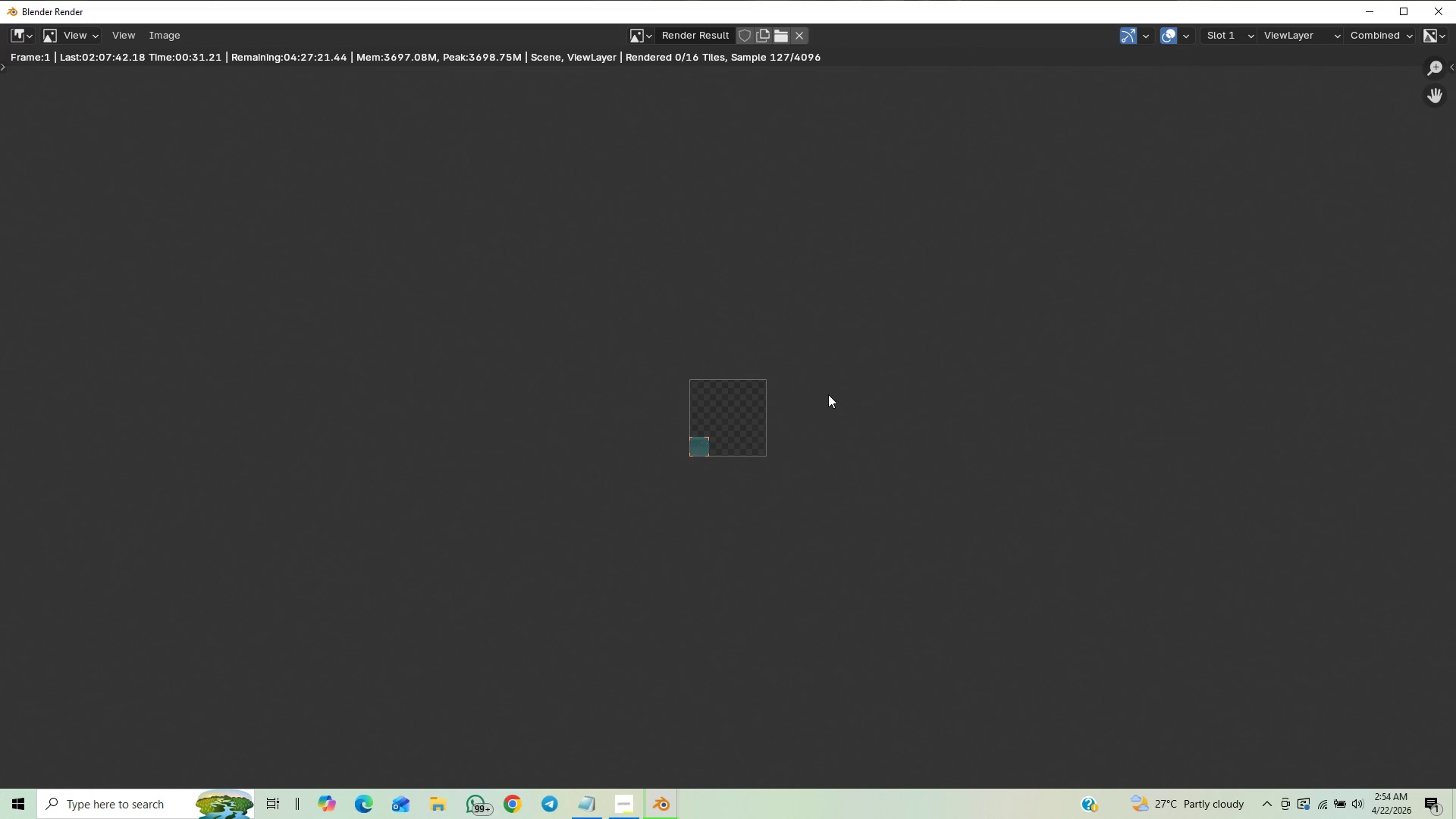 
scroll: coordinate [829, 393], scroll_direction: up, amount: 6.0
 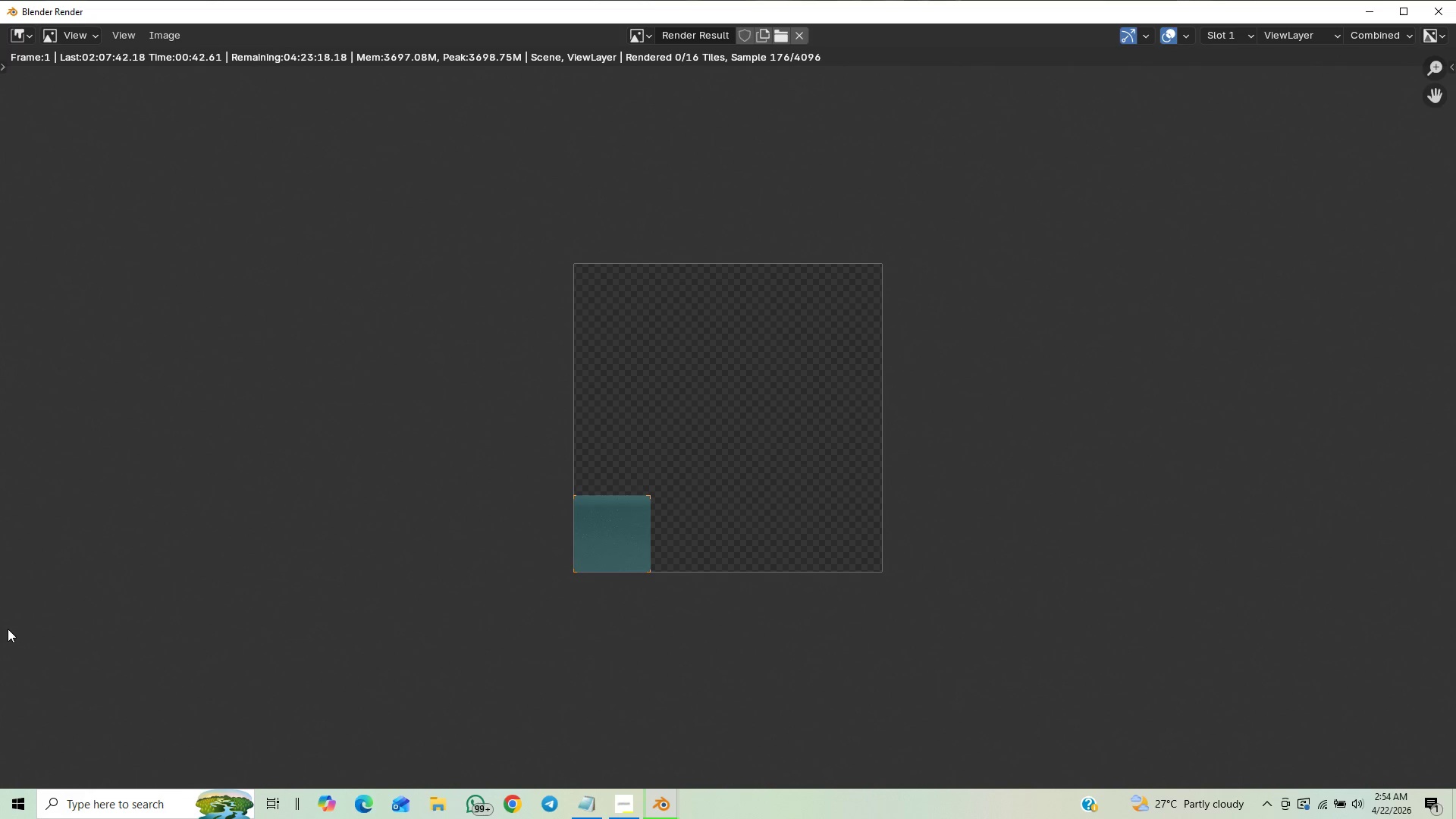 
wait(15.34)
 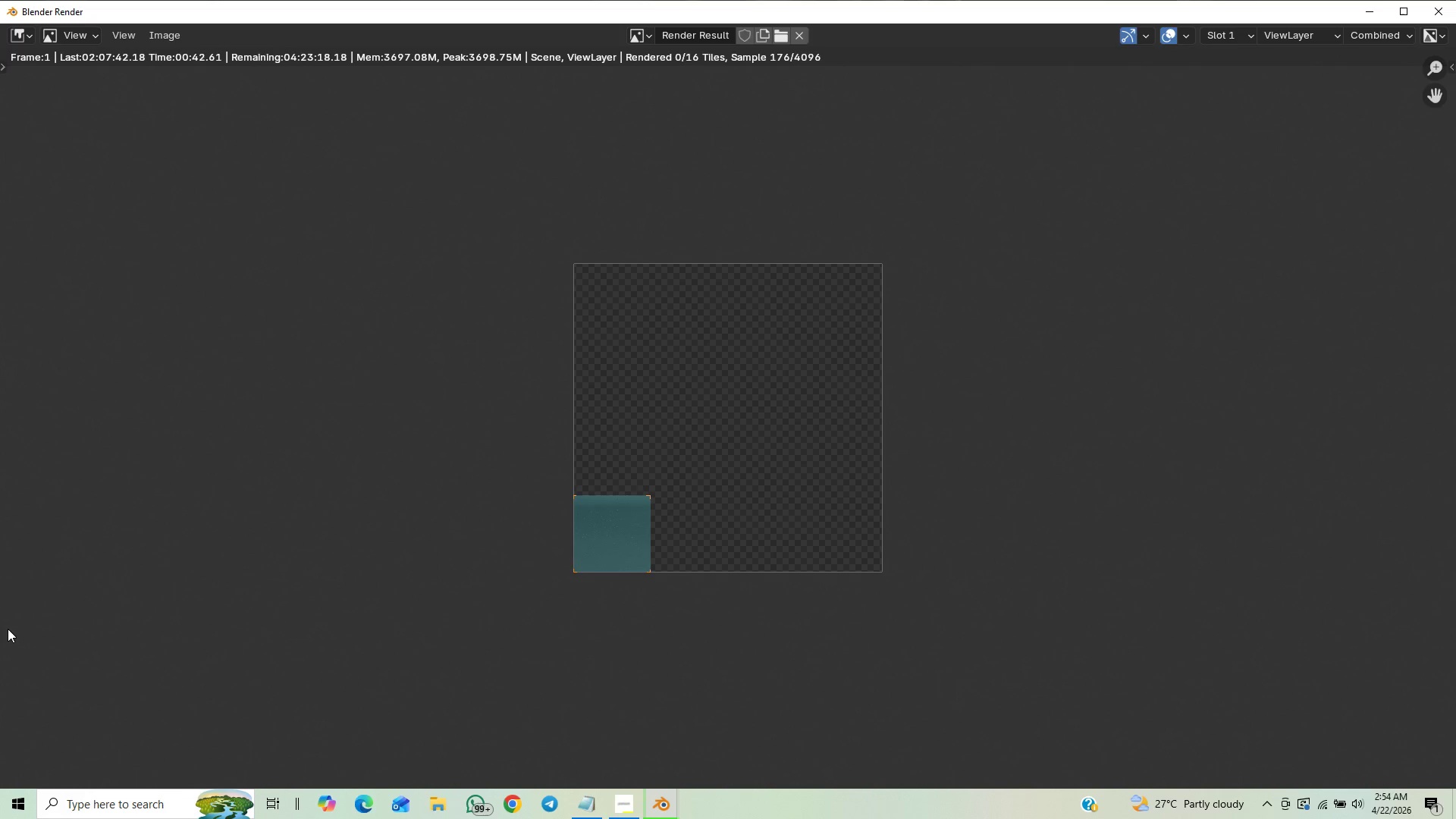 
mouse_move([14, 830])
 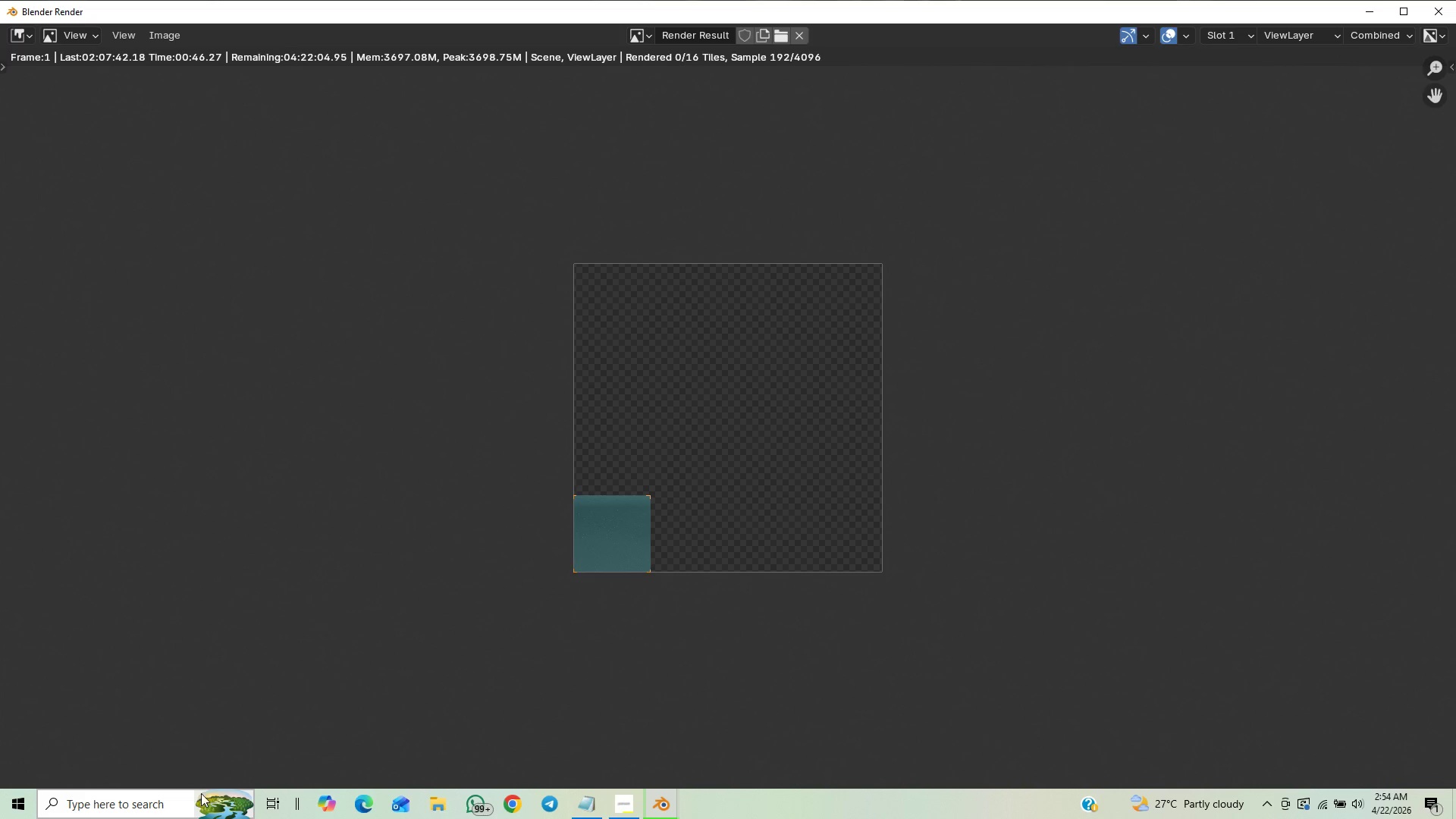 
mouse_move([-10, 799])
 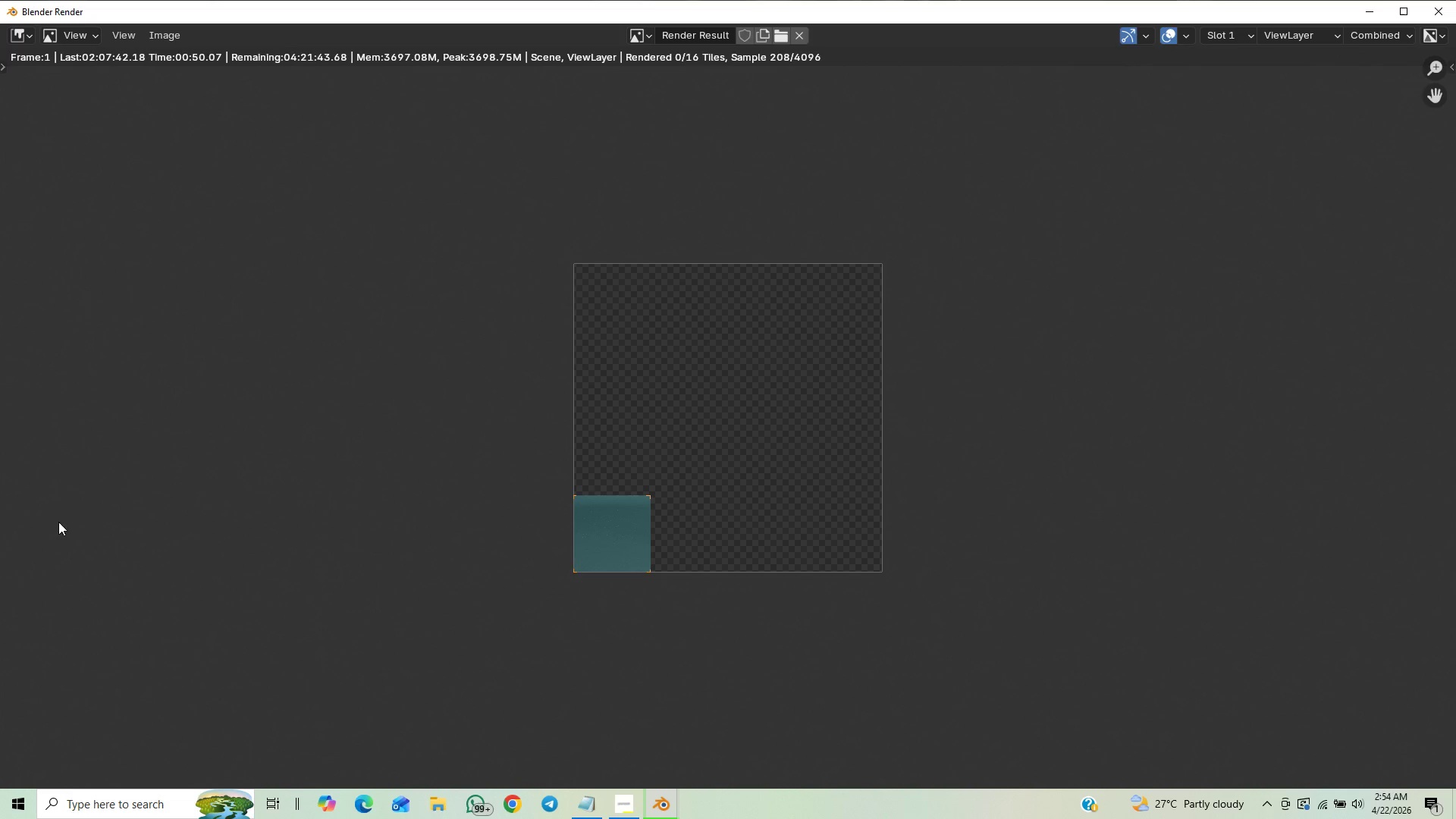 
mouse_move([-32, 823])
 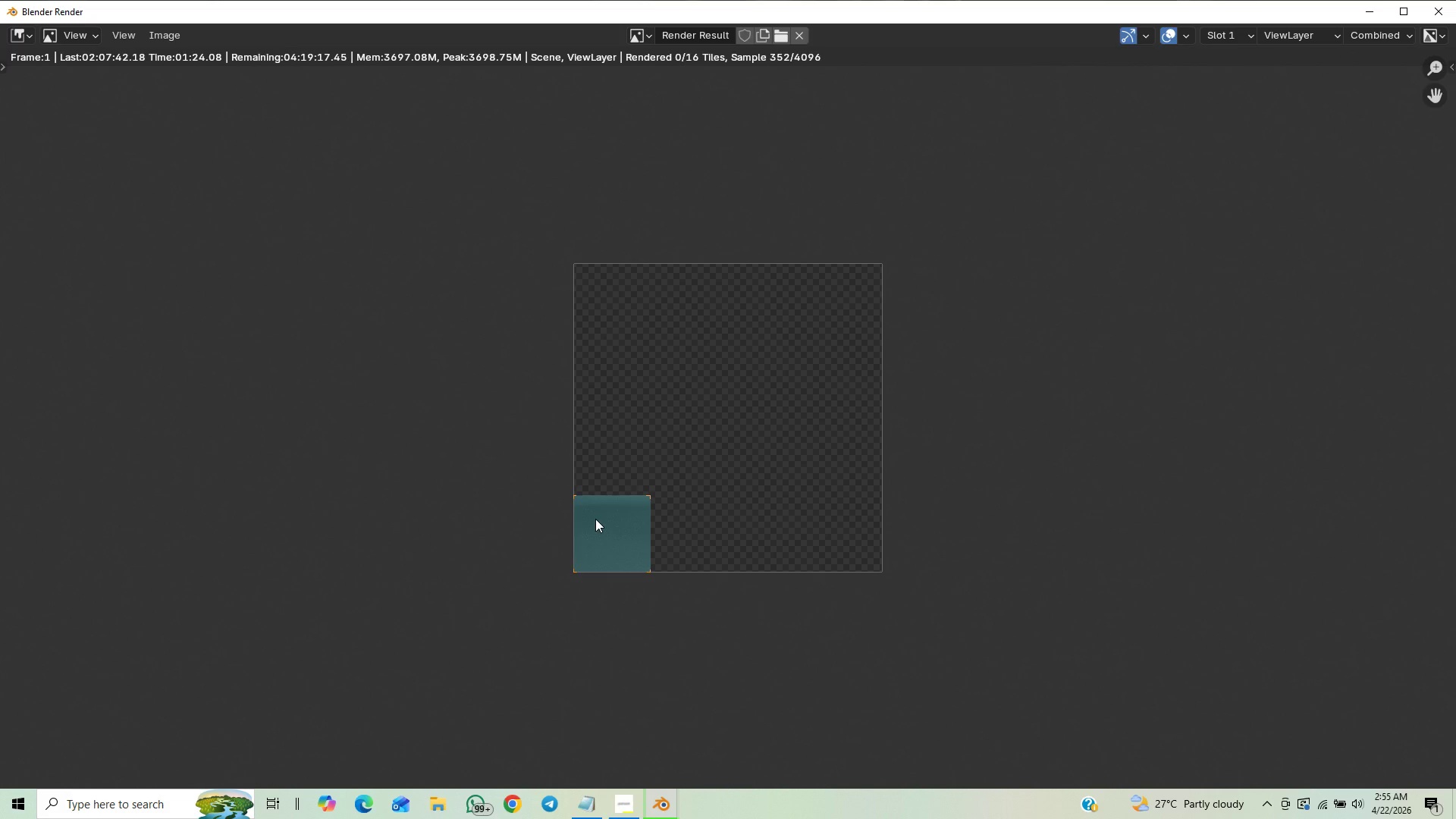 
wait(35.74)
 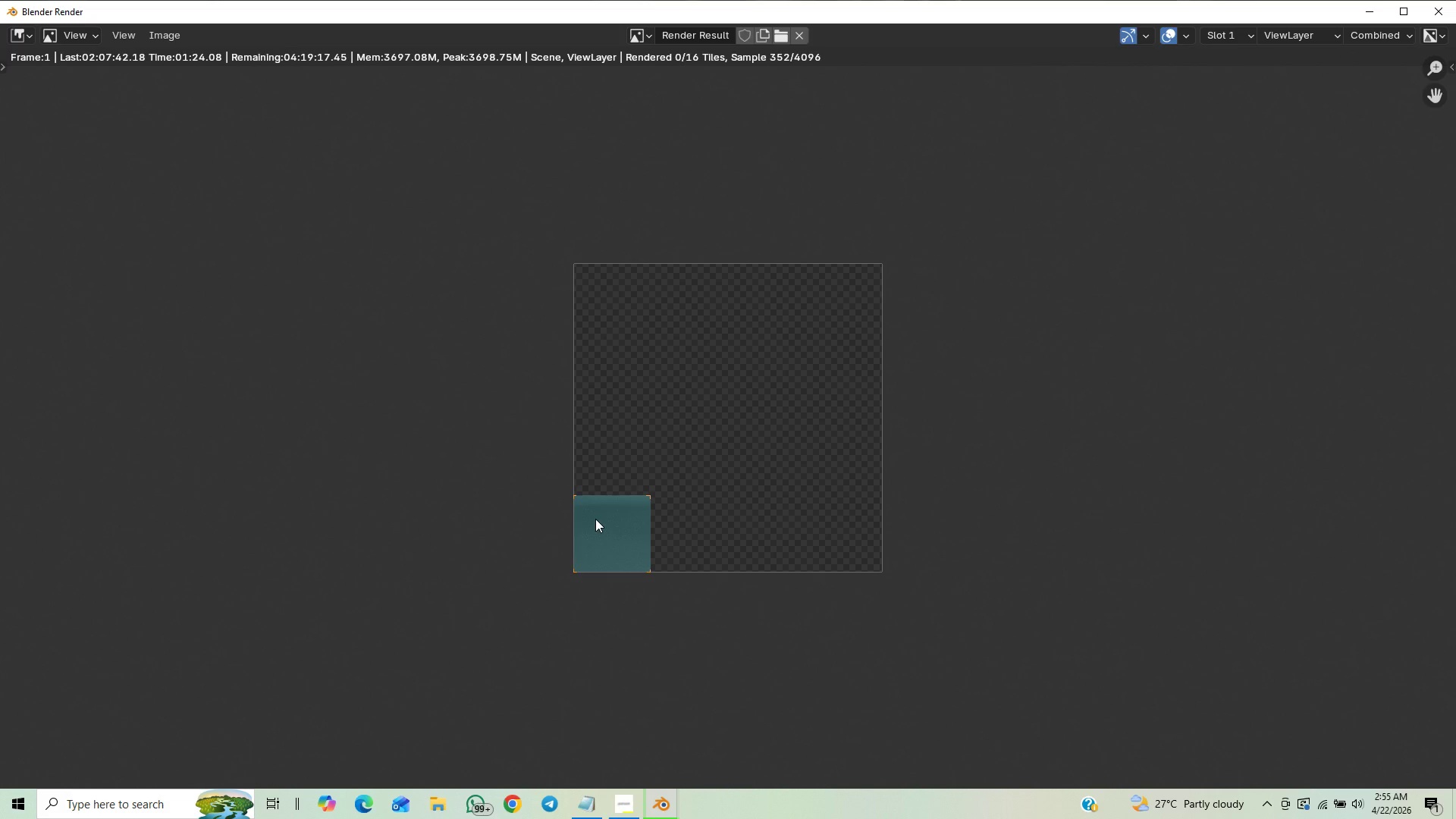 
mouse_move([608, 824])
 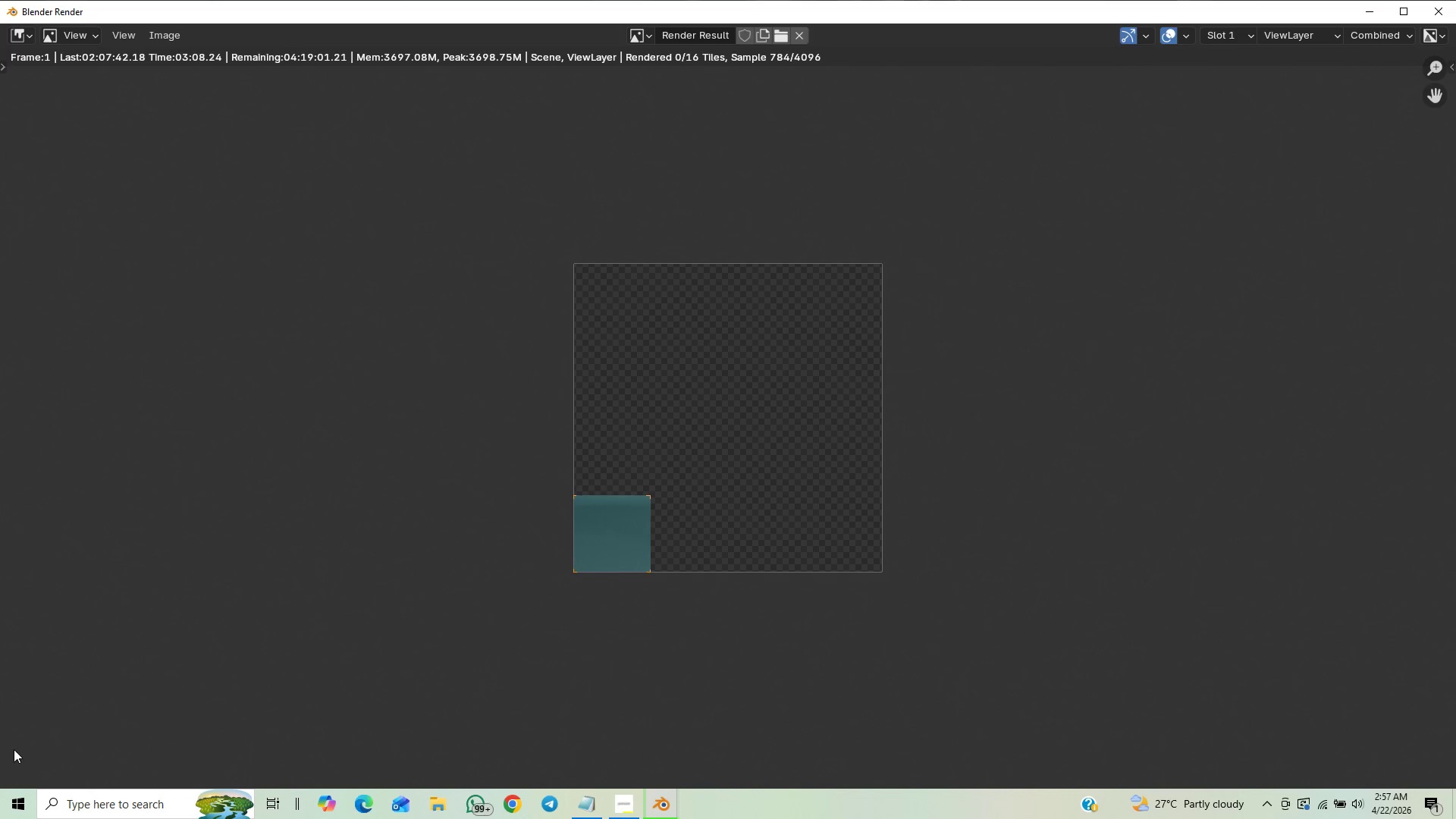 
wait(104.46)
 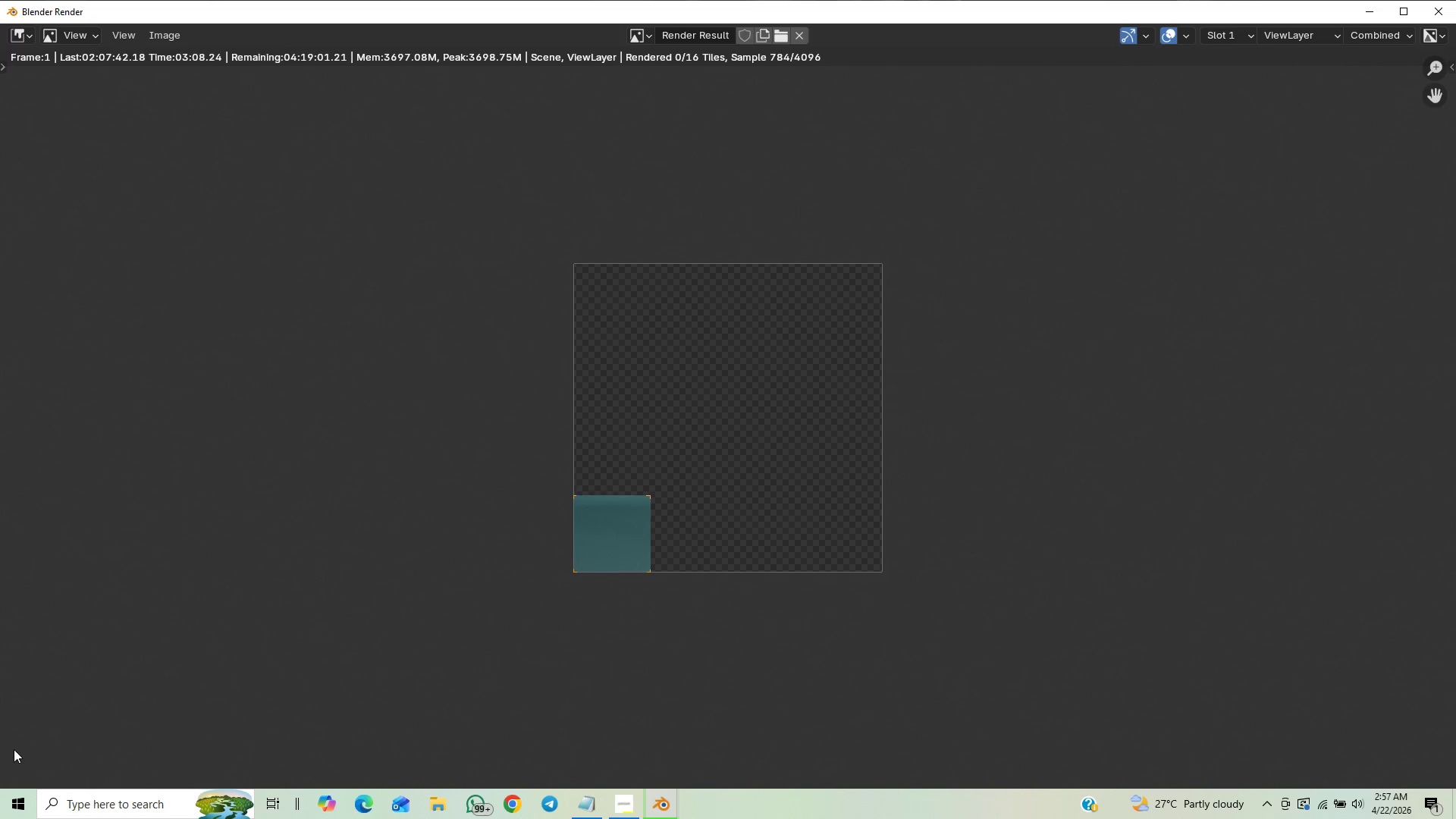 
scroll: coordinate [495, 605], scroll_direction: up, amount: 2.0
 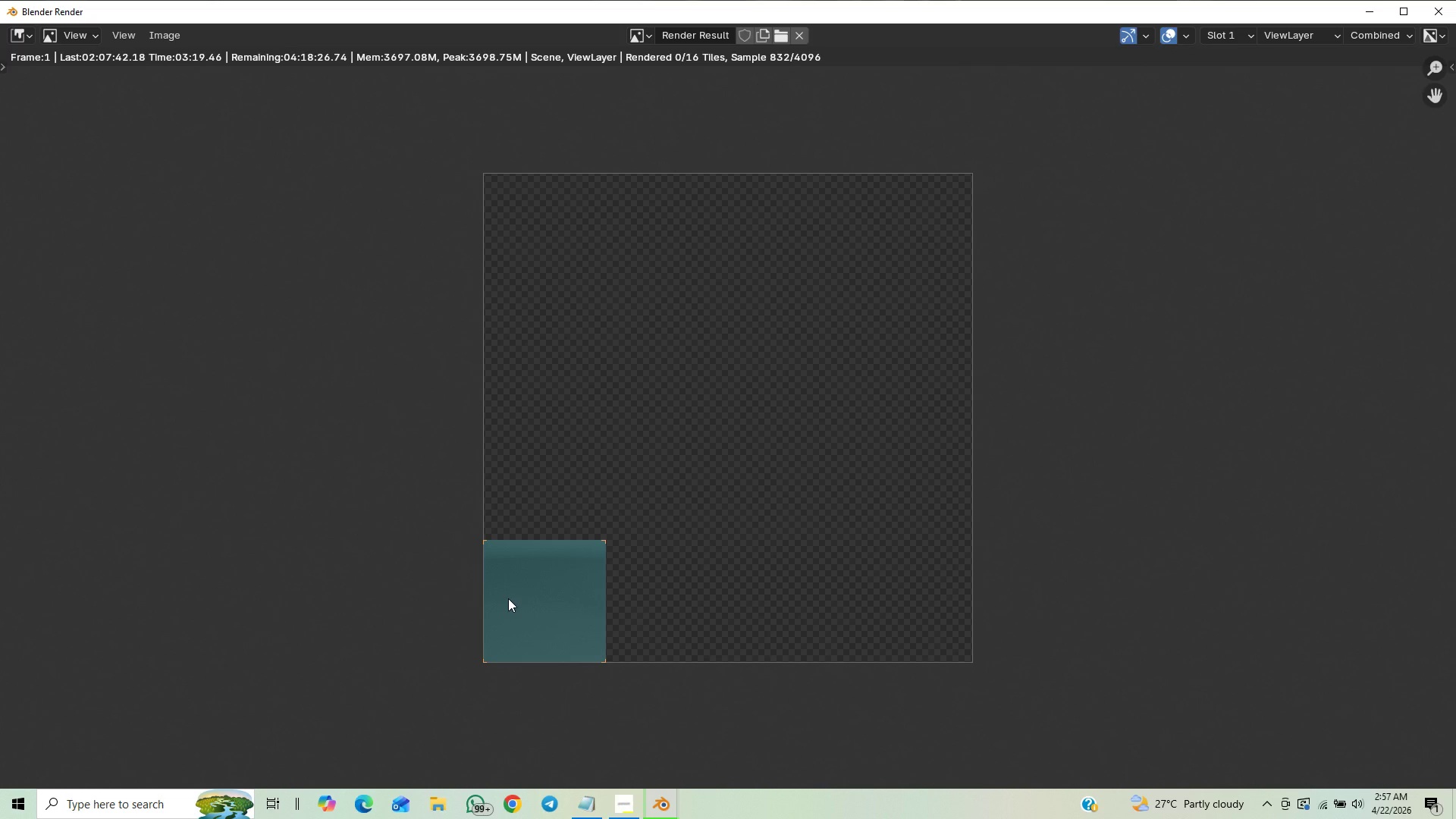 
scroll: coordinate [512, 606], scroll_direction: down, amount: 21.0
 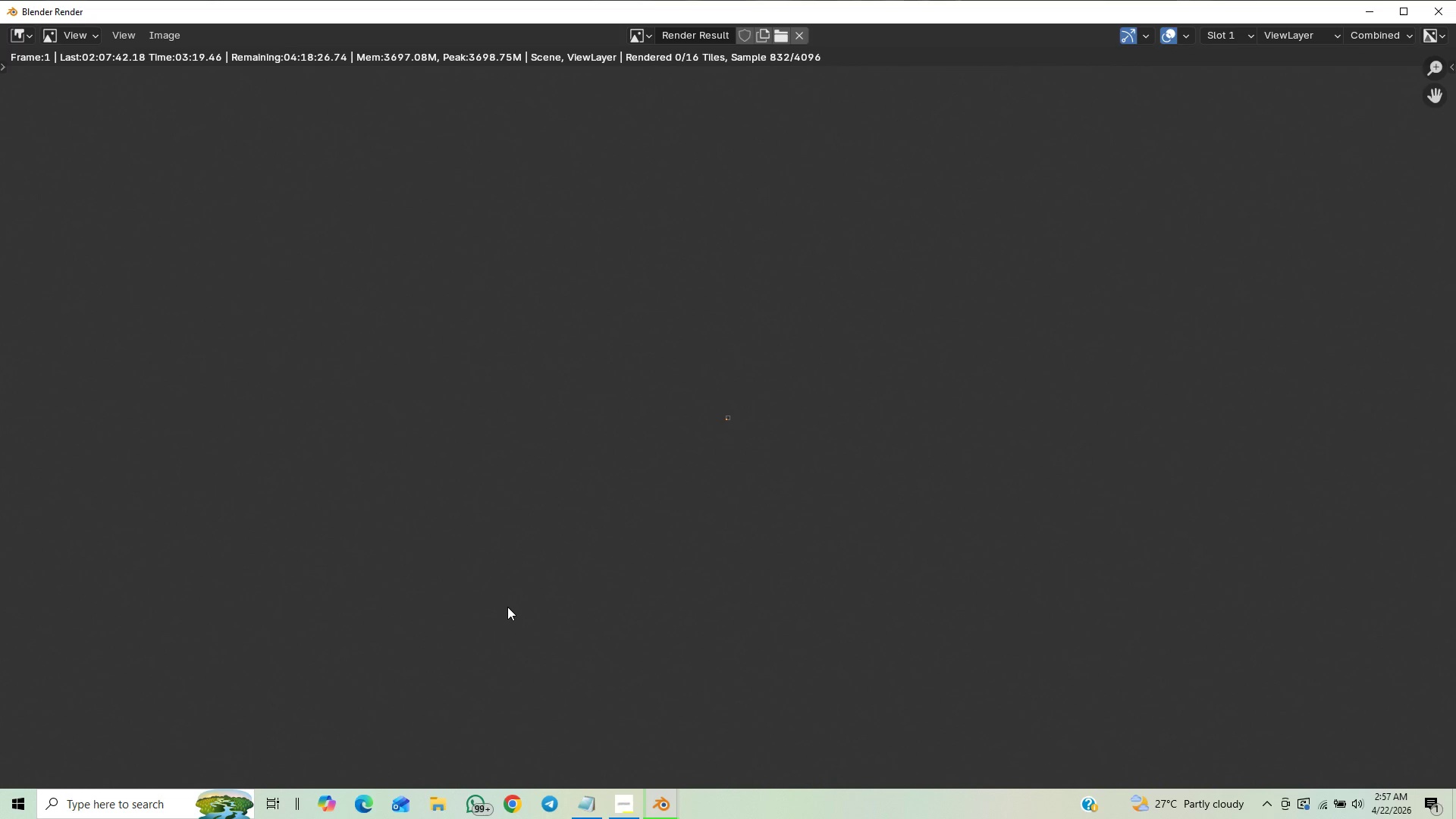 
scroll: coordinate [507, 606], scroll_direction: up, amount: 6.0
 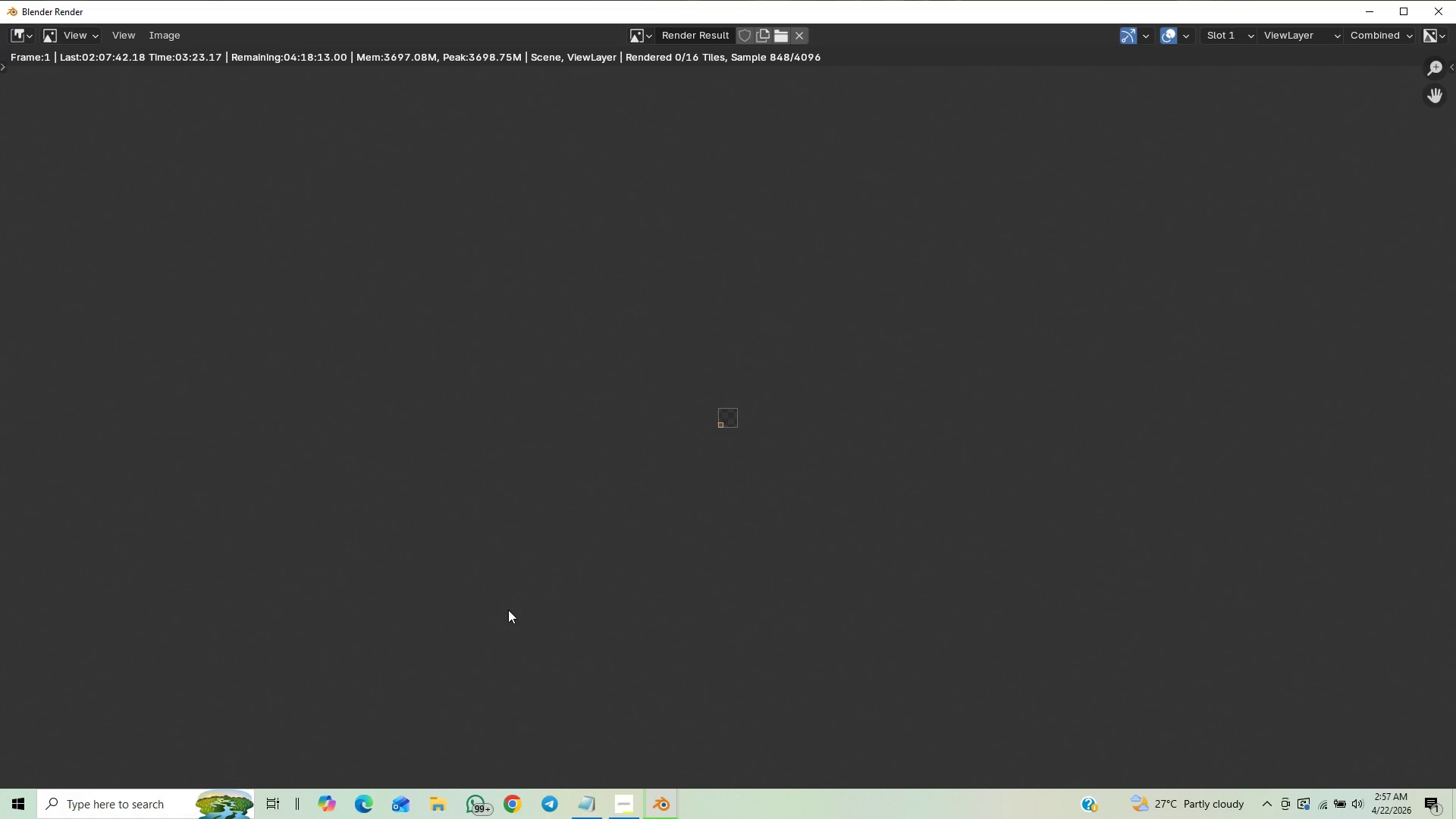 
scroll: coordinate [508, 610], scroll_direction: down, amount: 1.0
 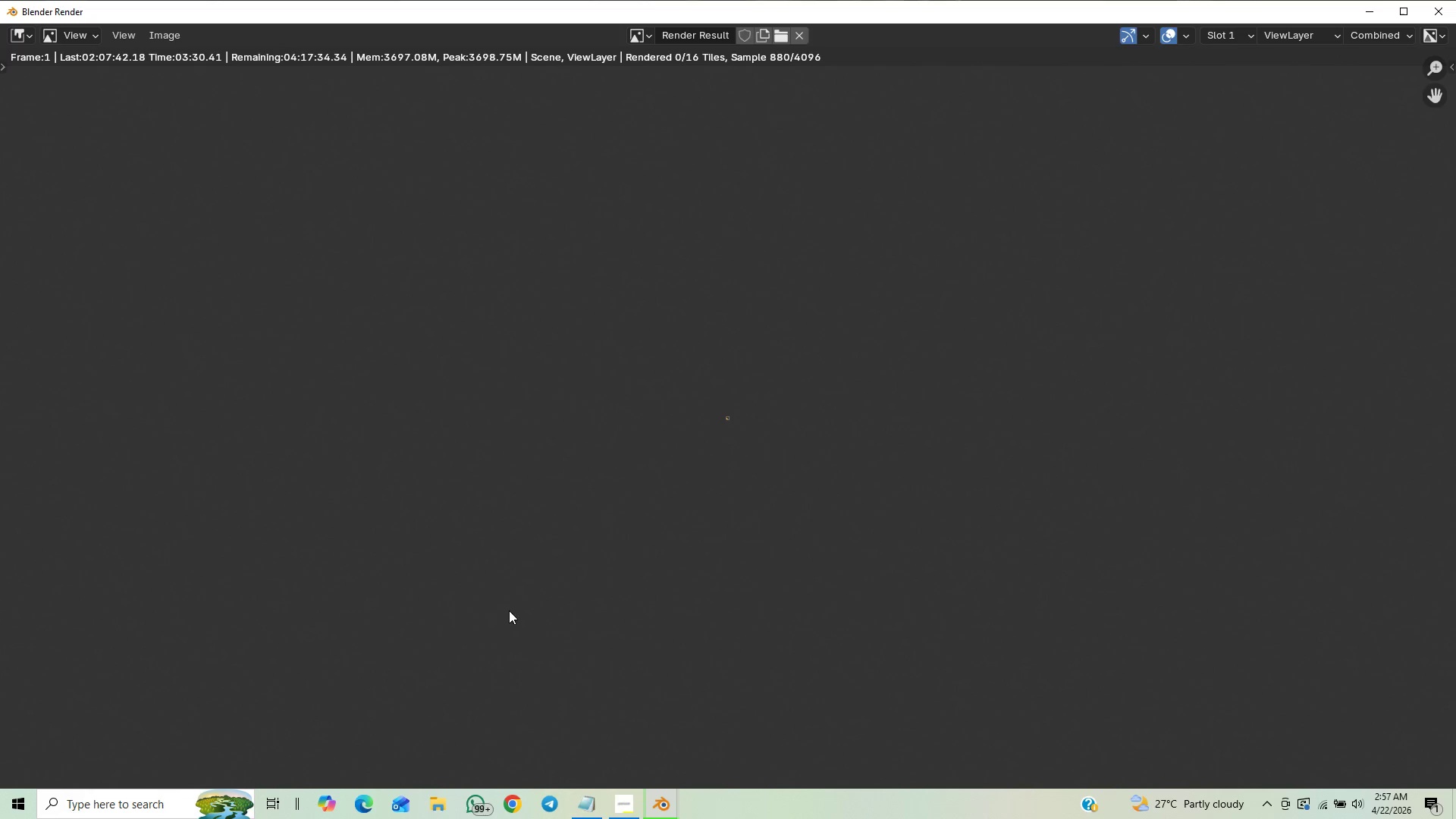 
wait(6.44)
 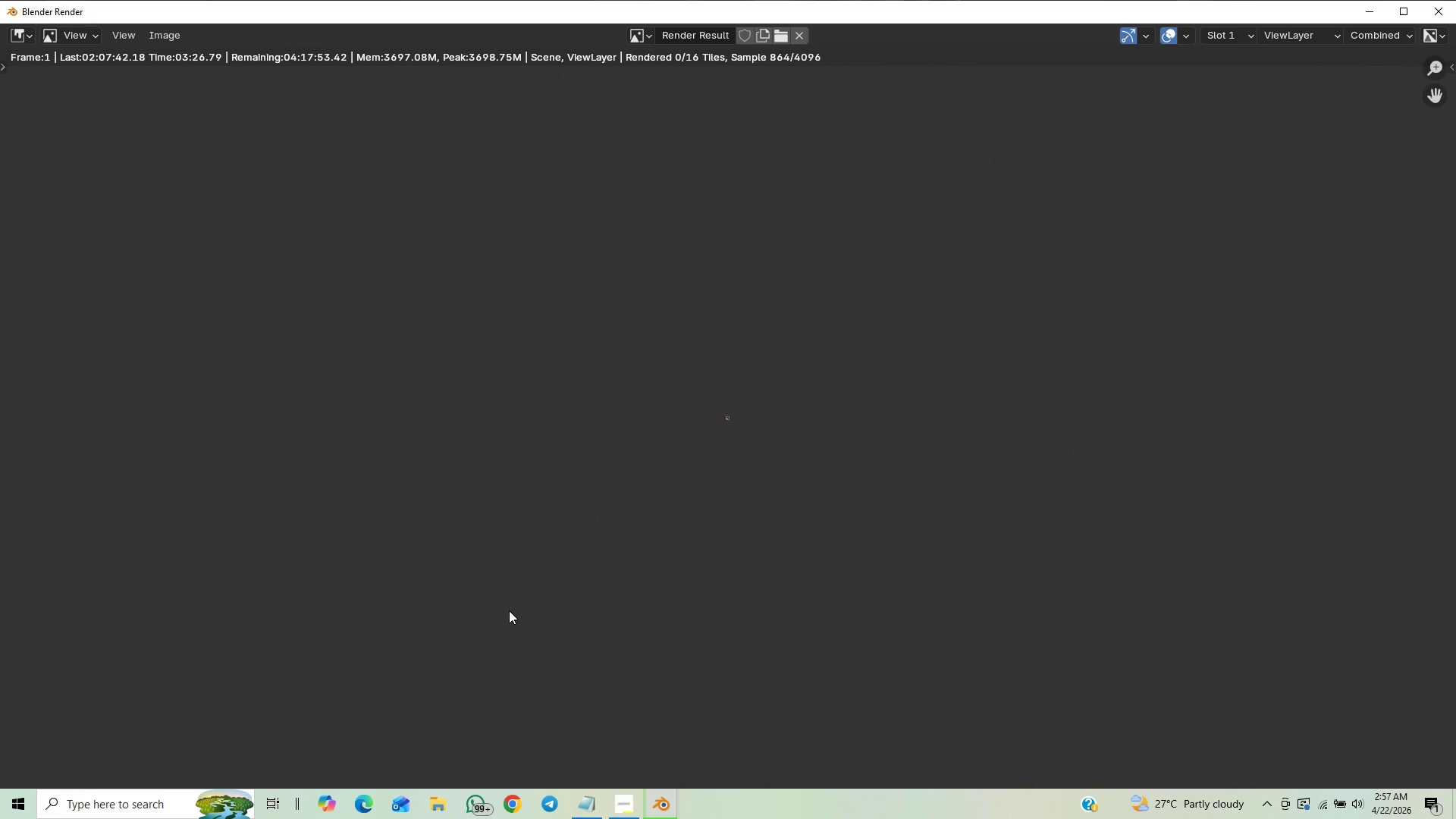 
scroll: coordinate [475, 602], scroll_direction: down, amount: 104.0
 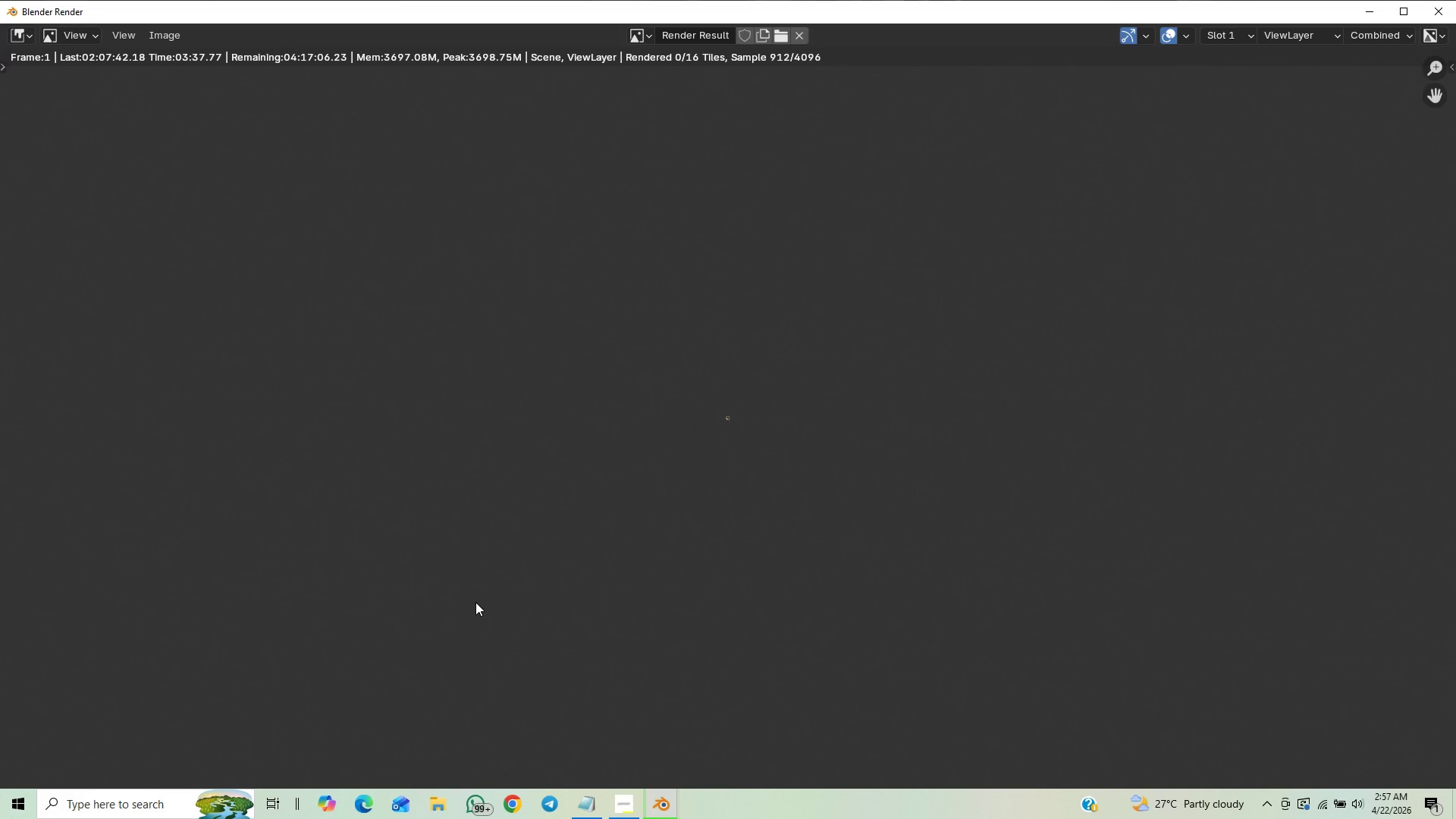 
scroll: coordinate [475, 602], scroll_direction: up, amount: 1.0
 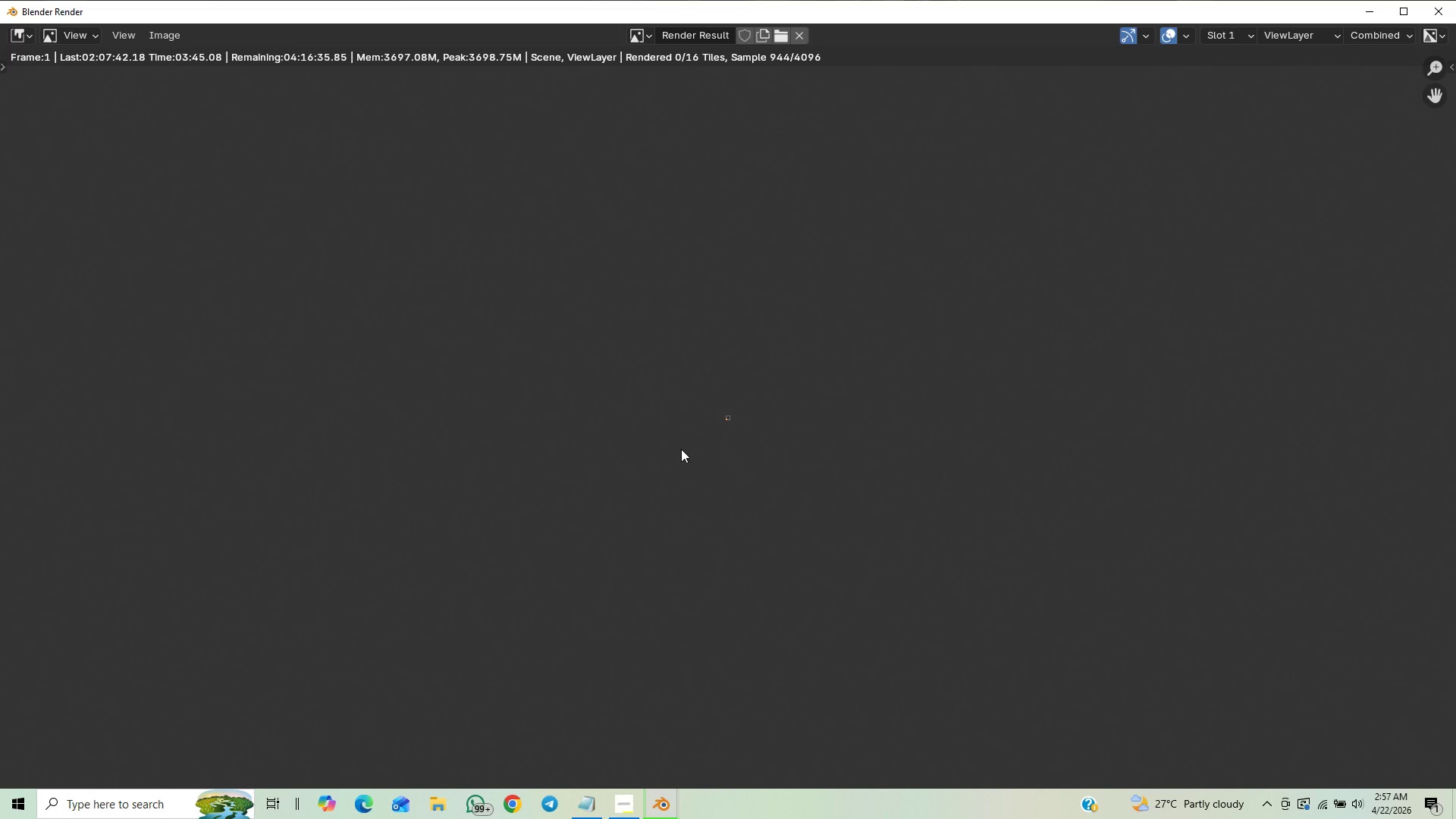 
wait(11.51)
 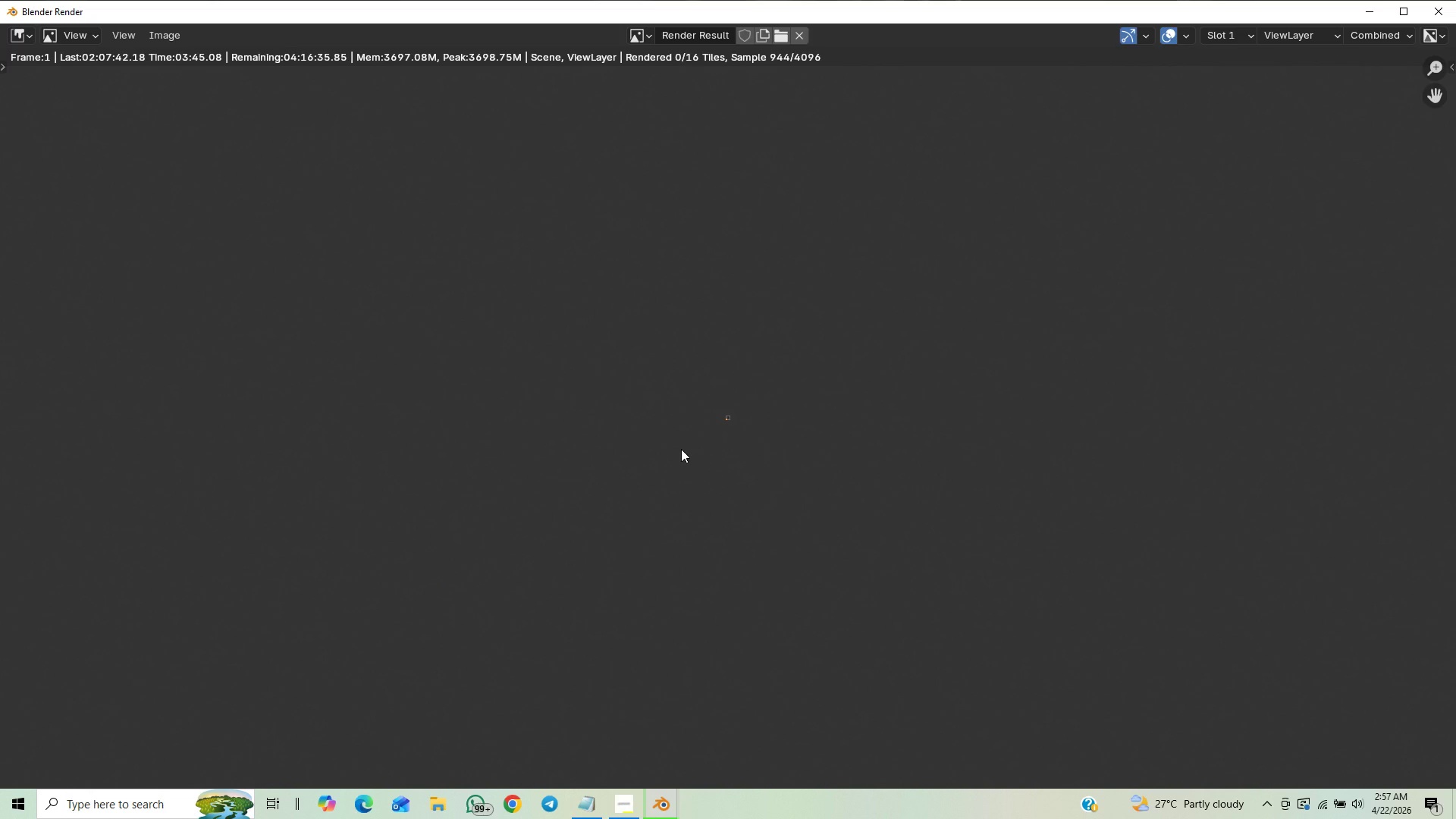 
scroll: coordinate [447, 753], scroll_direction: up, amount: 20.0
 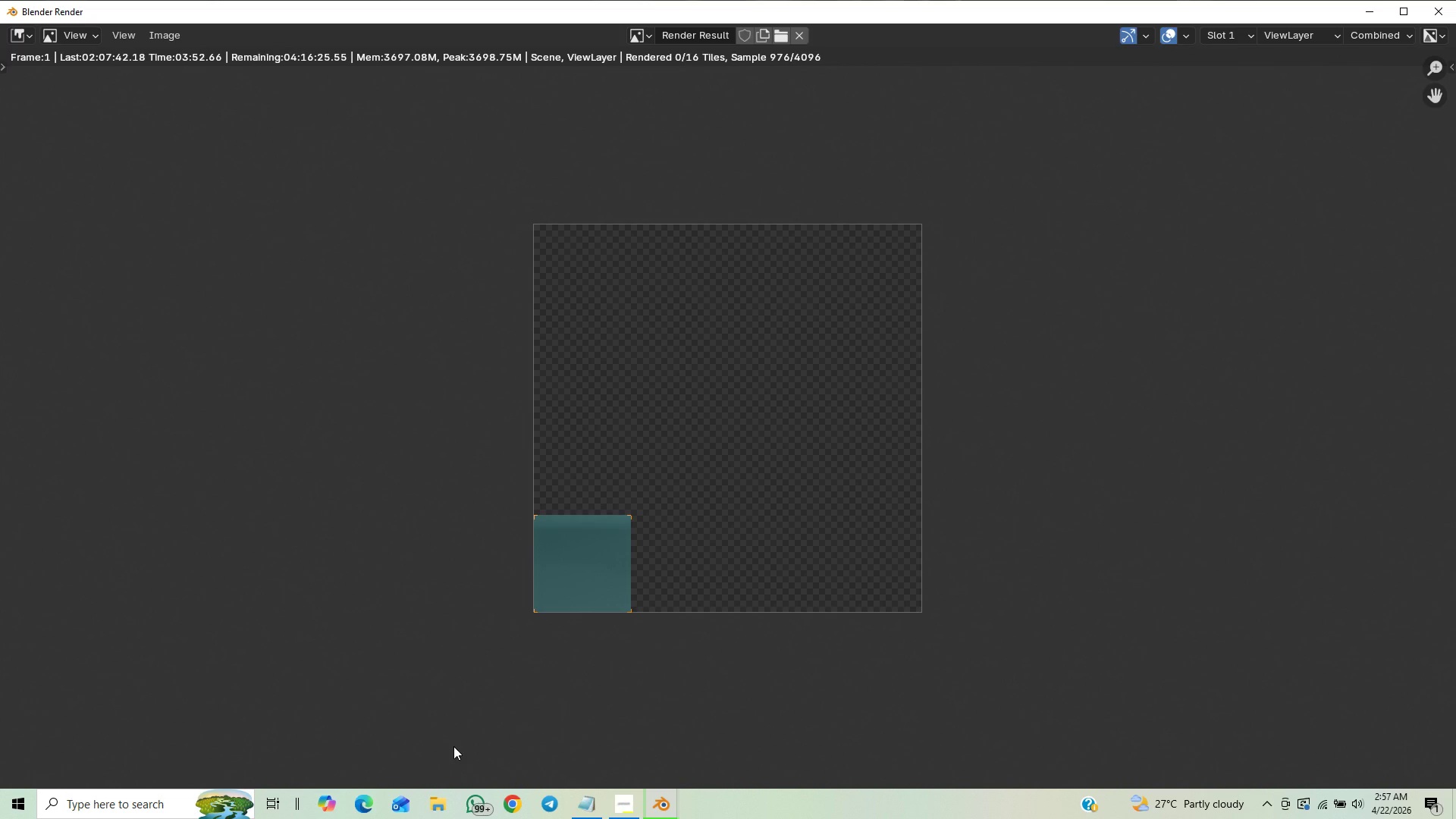 
scroll: coordinate [453, 746], scroll_direction: down, amount: 1.0
 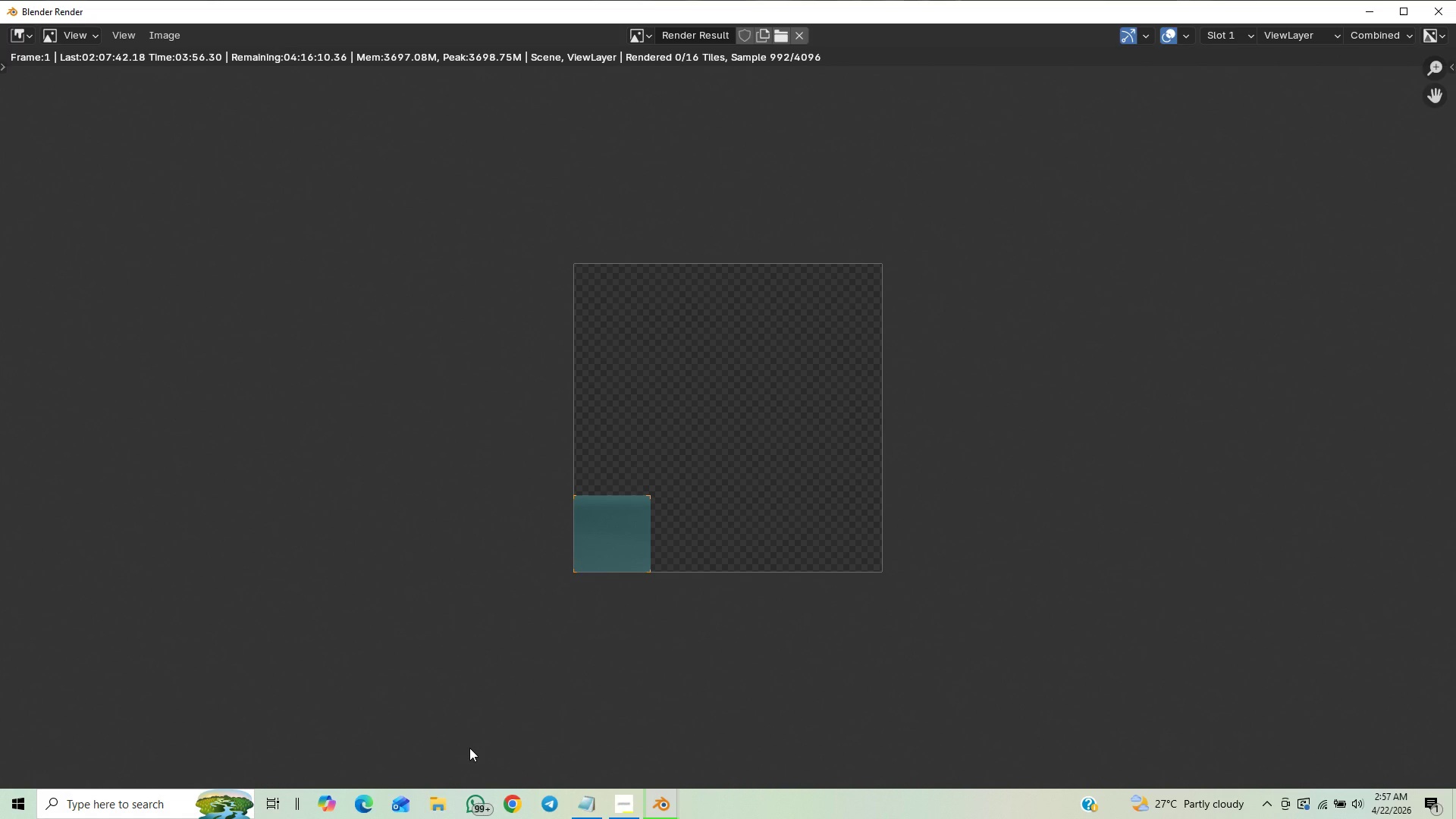 
scroll: coordinate [477, 739], scroll_direction: up, amount: 15.0
 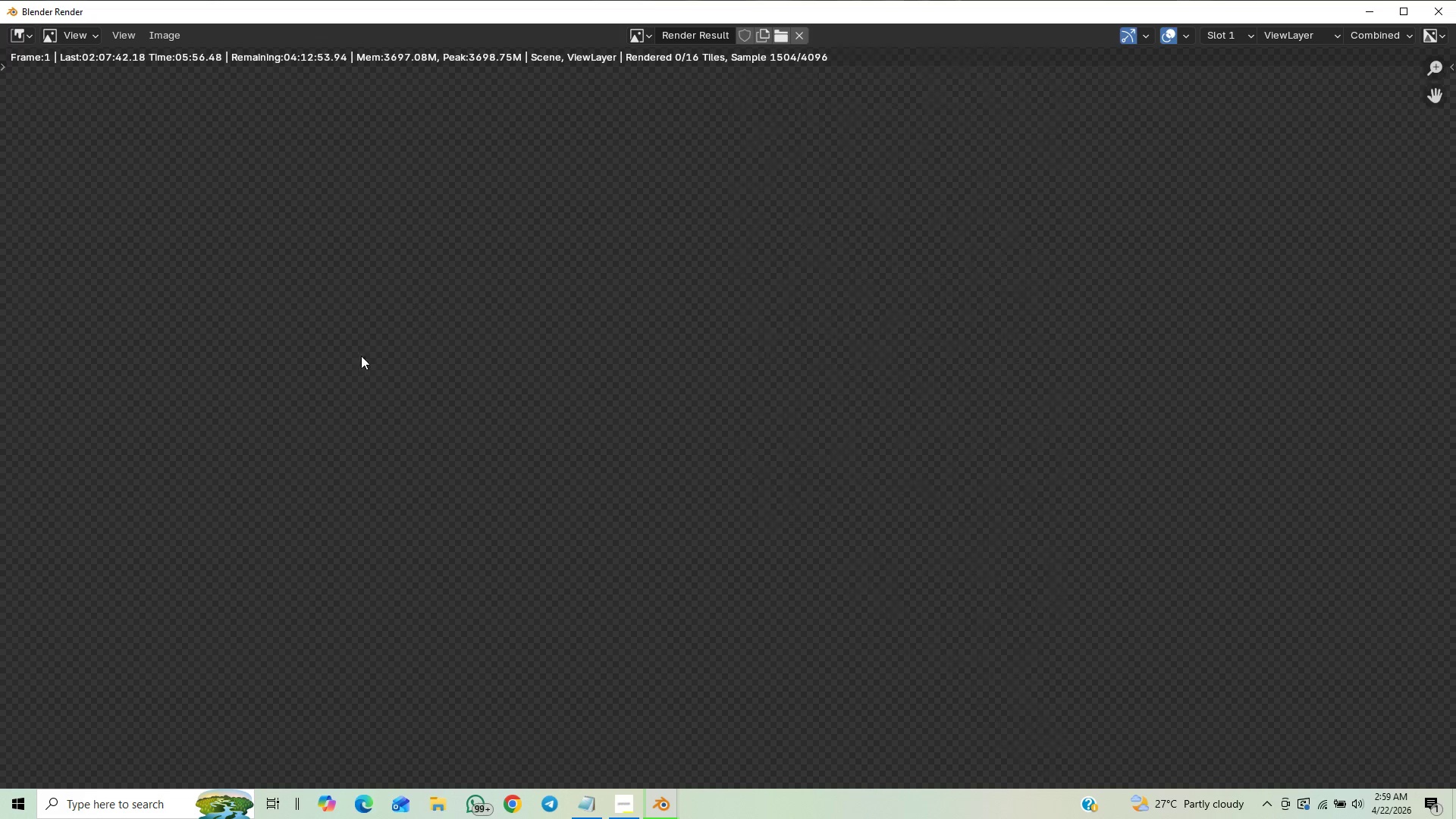 
wait(119.8)
 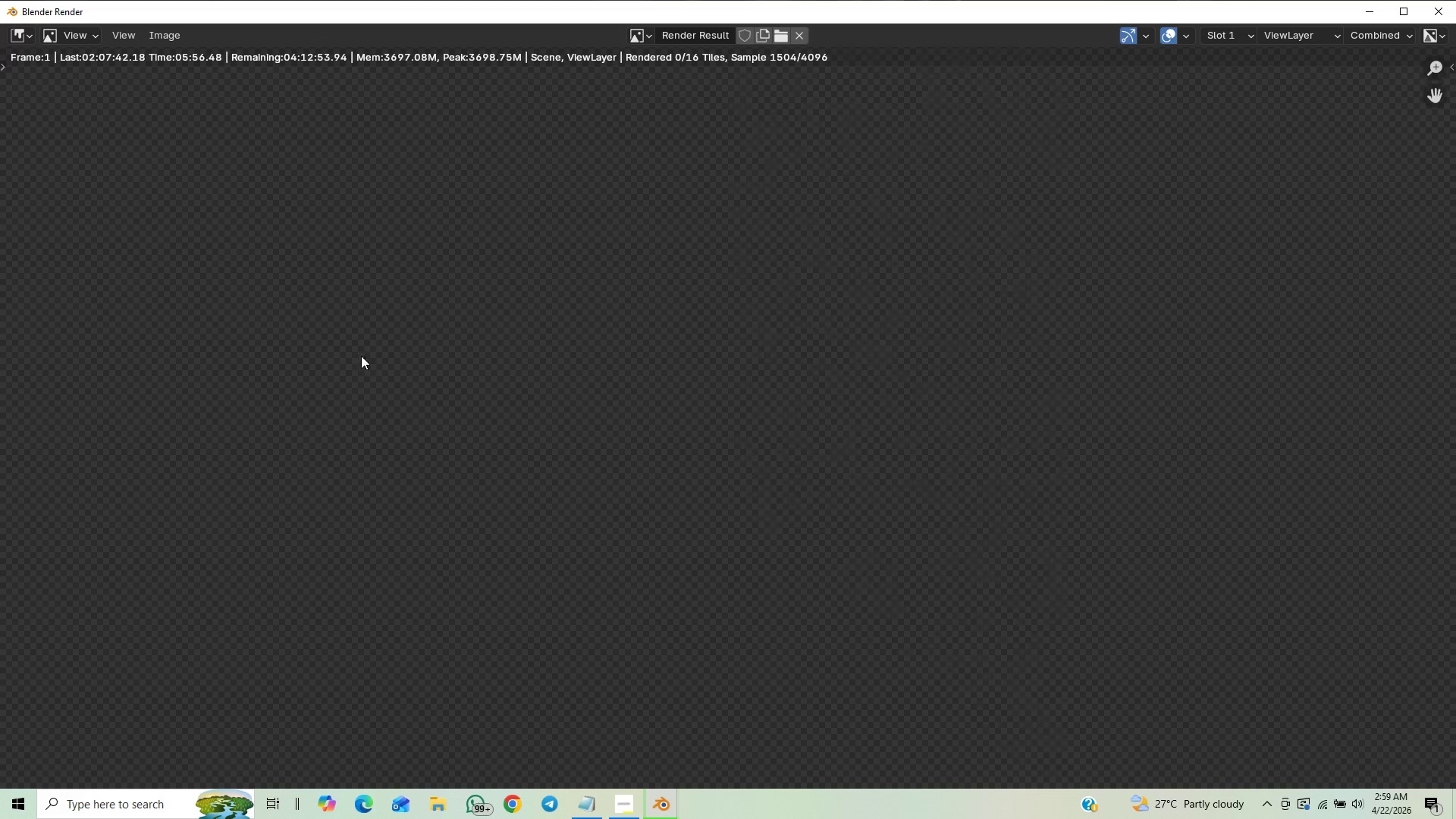 
scroll: coordinate [340, 493], scroll_direction: down, amount: 19.0
 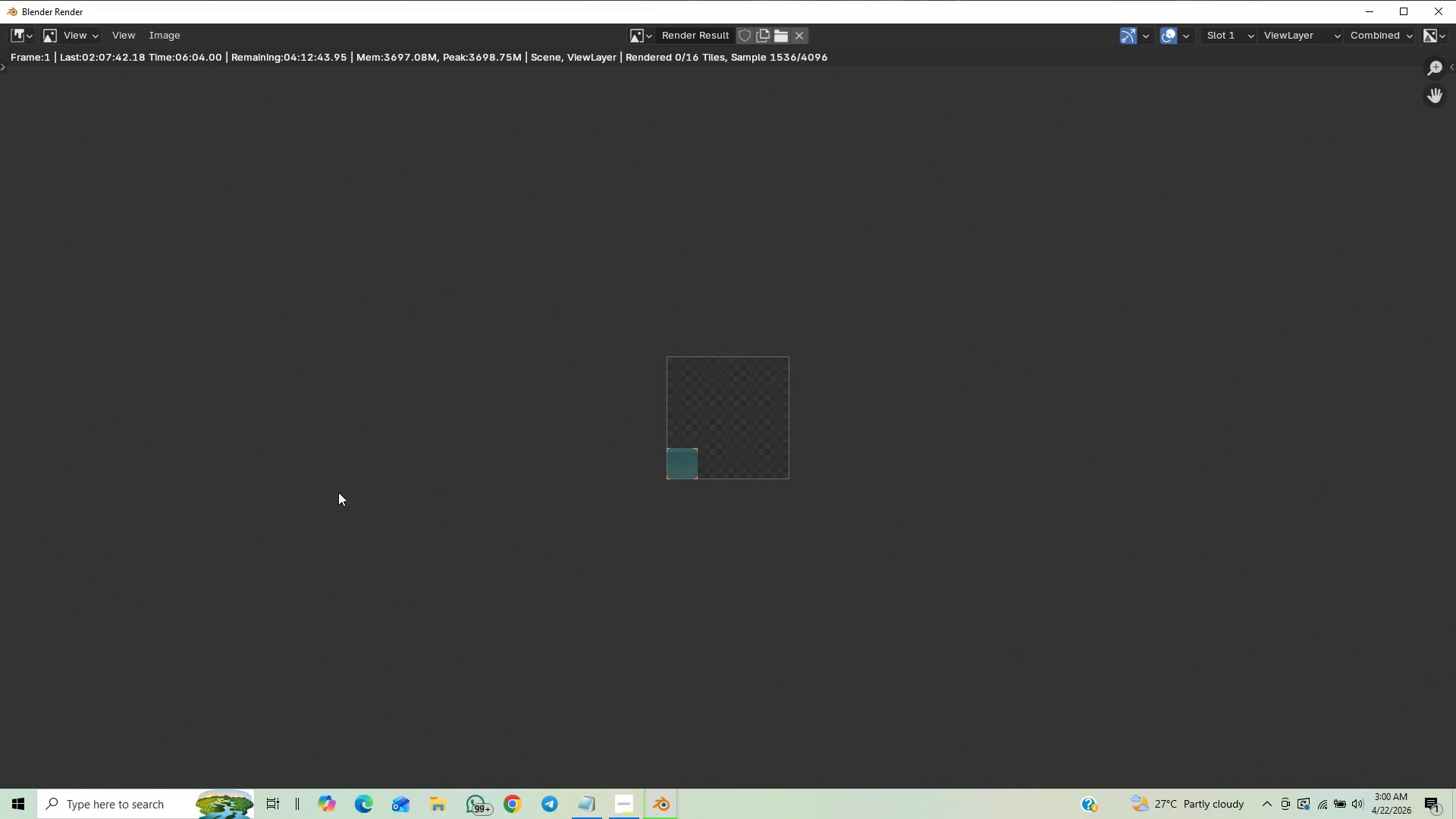 
scroll: coordinate [338, 492], scroll_direction: up, amount: 5.0
 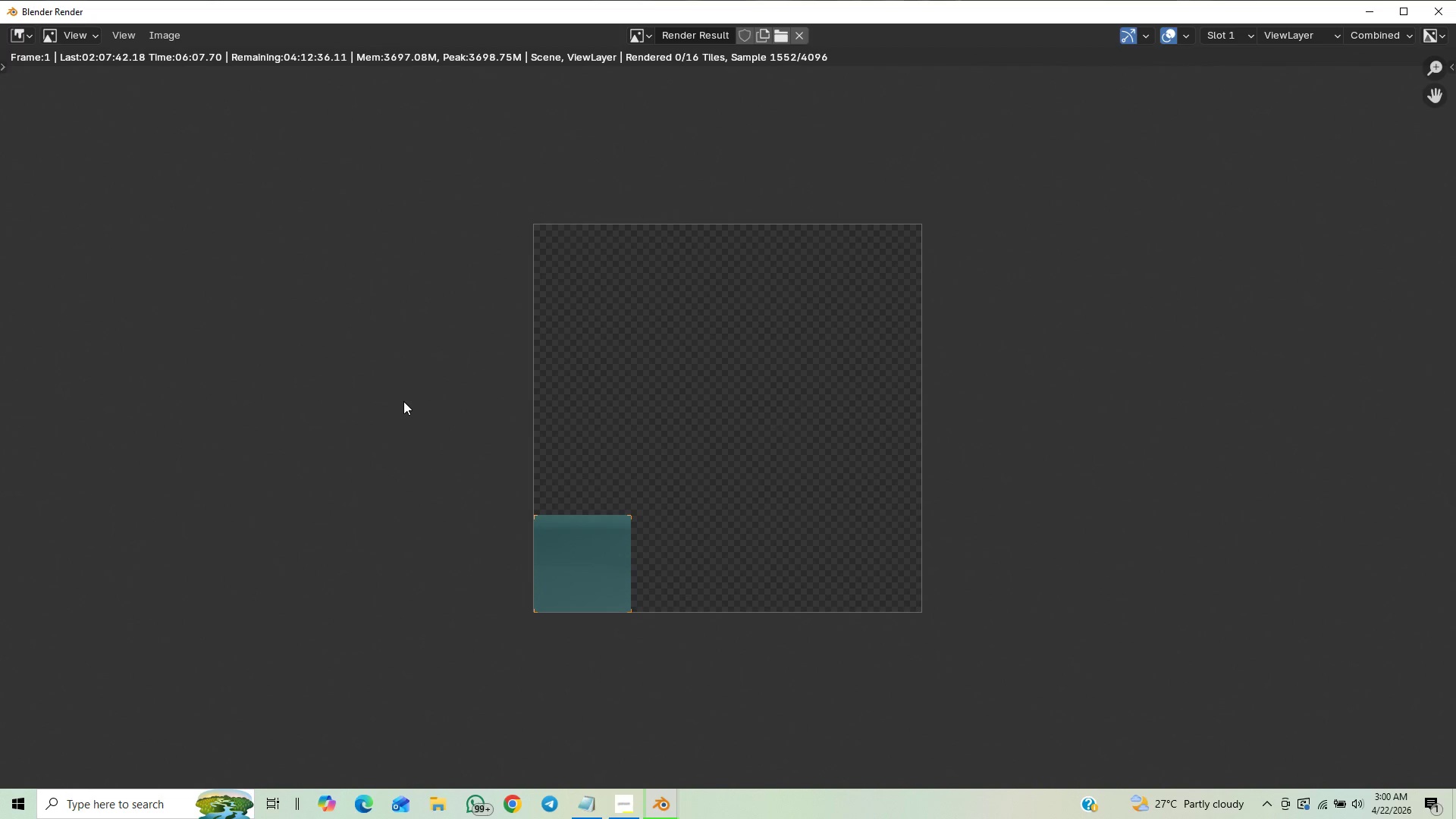 
wait(9.33)
 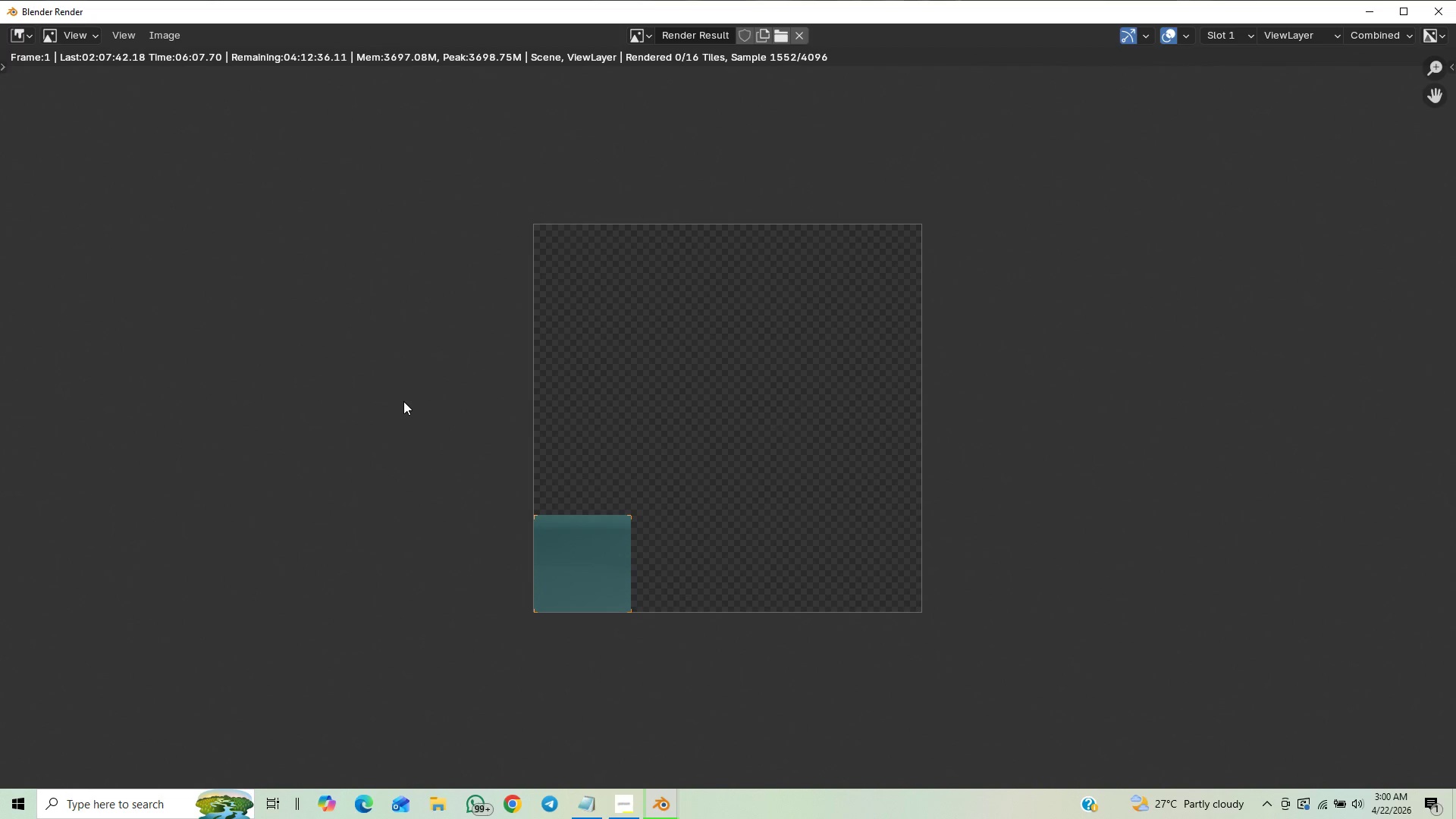 
scroll: coordinate [422, 447], scroll_direction: up, amount: 22.0
 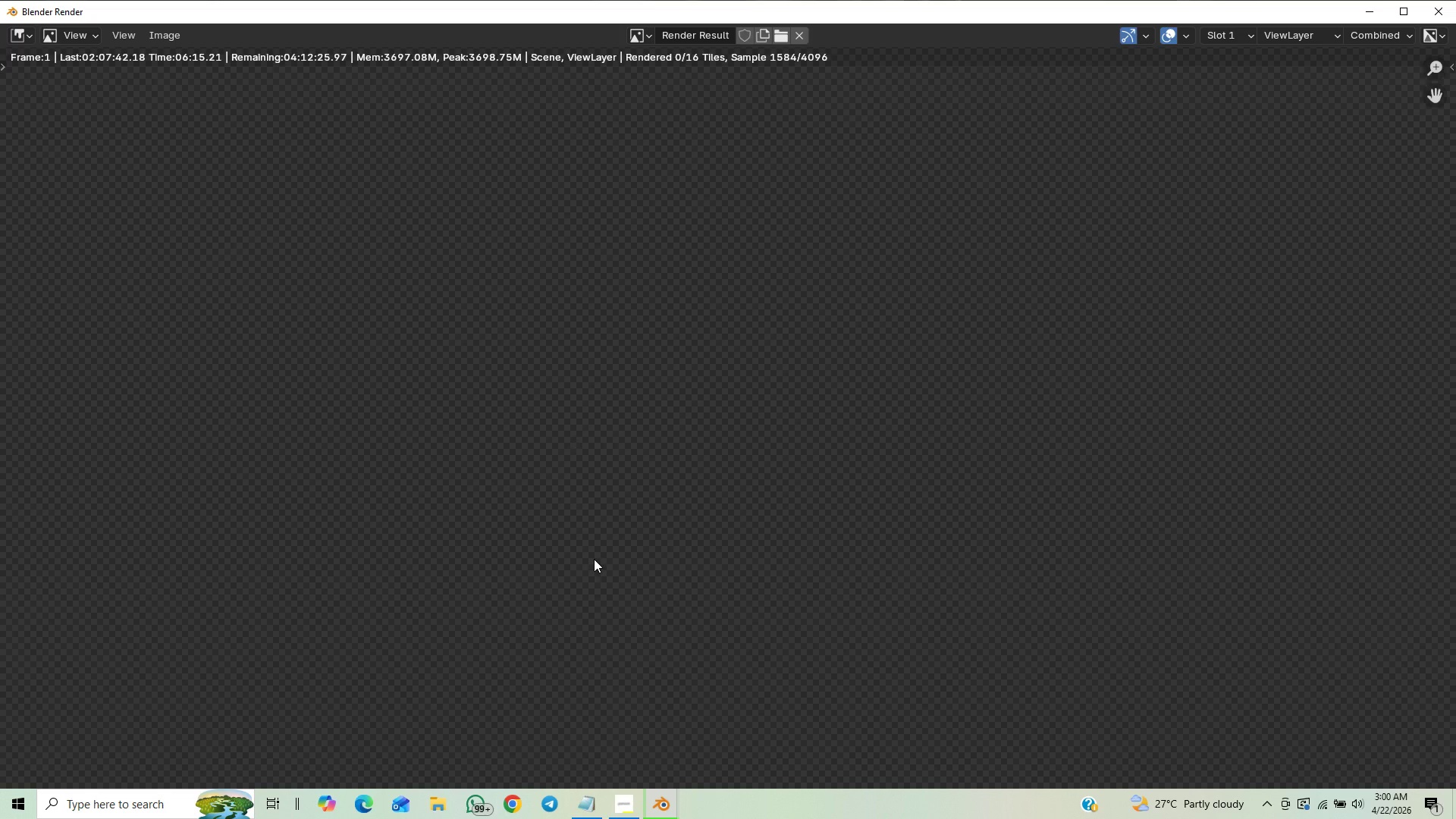 
scroll: coordinate [598, 554], scroll_direction: down, amount: 2.0
 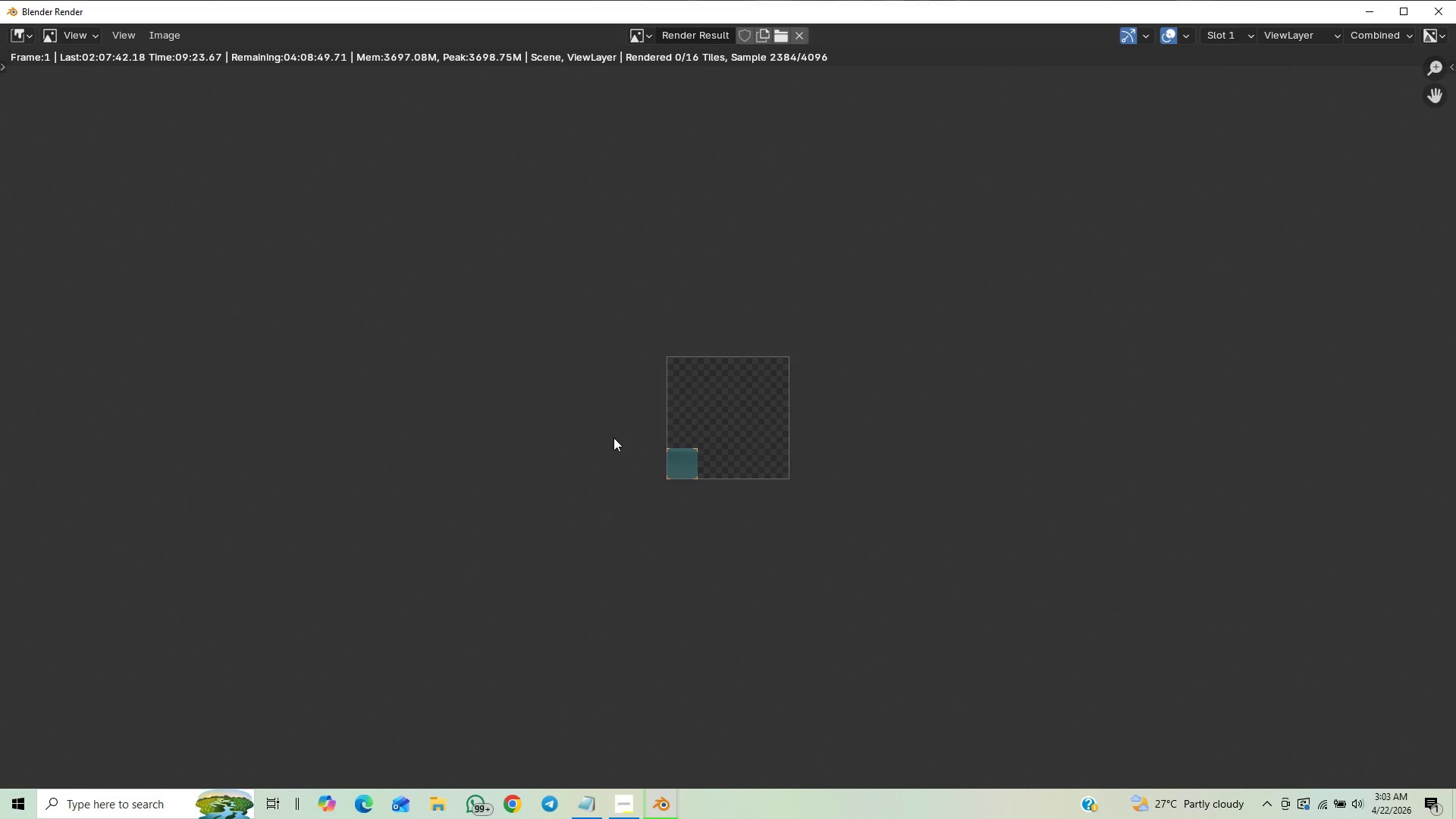 
wait(190.17)
 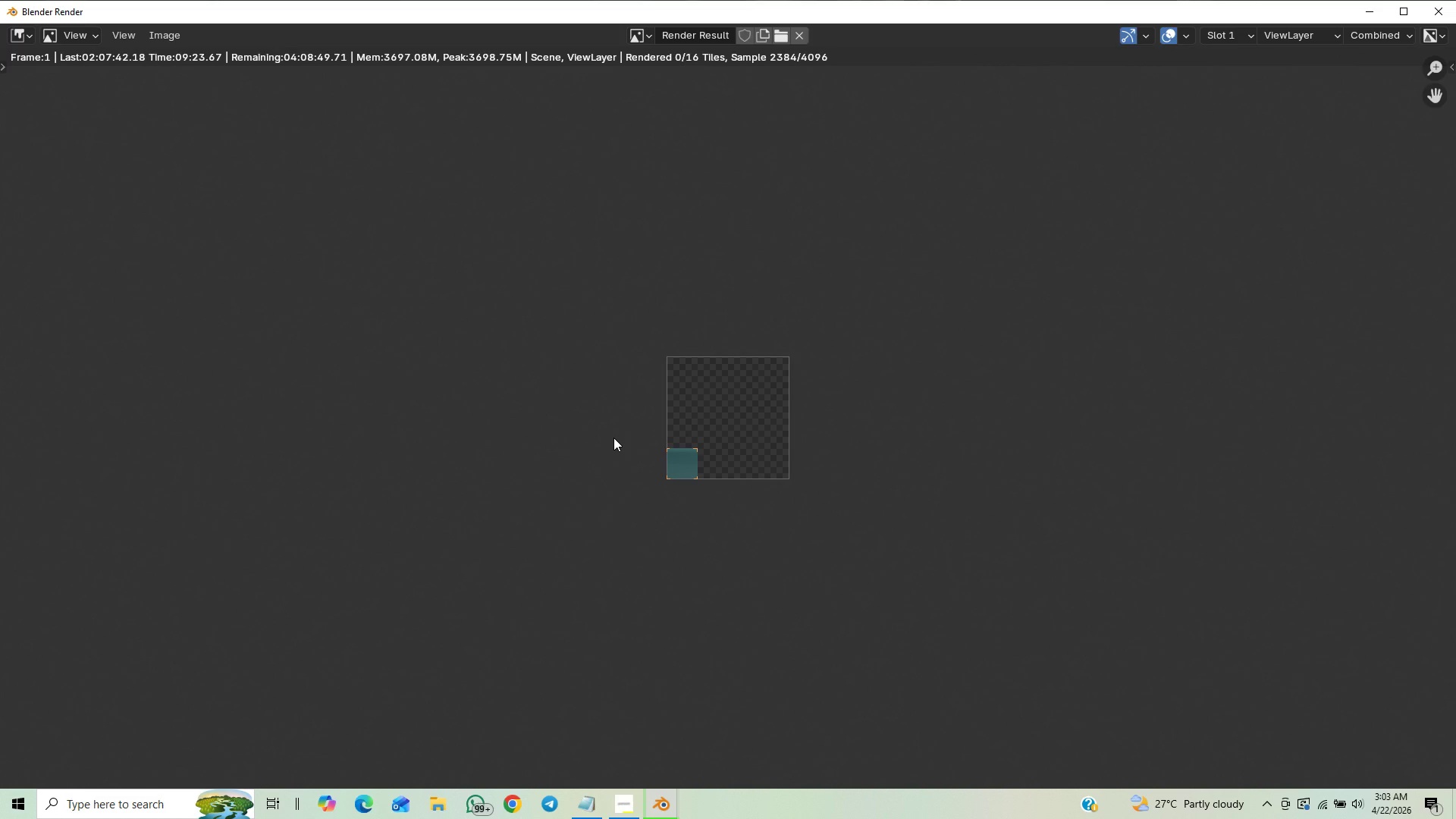 
scroll: coordinate [648, 390], scroll_direction: up, amount: 1.0
 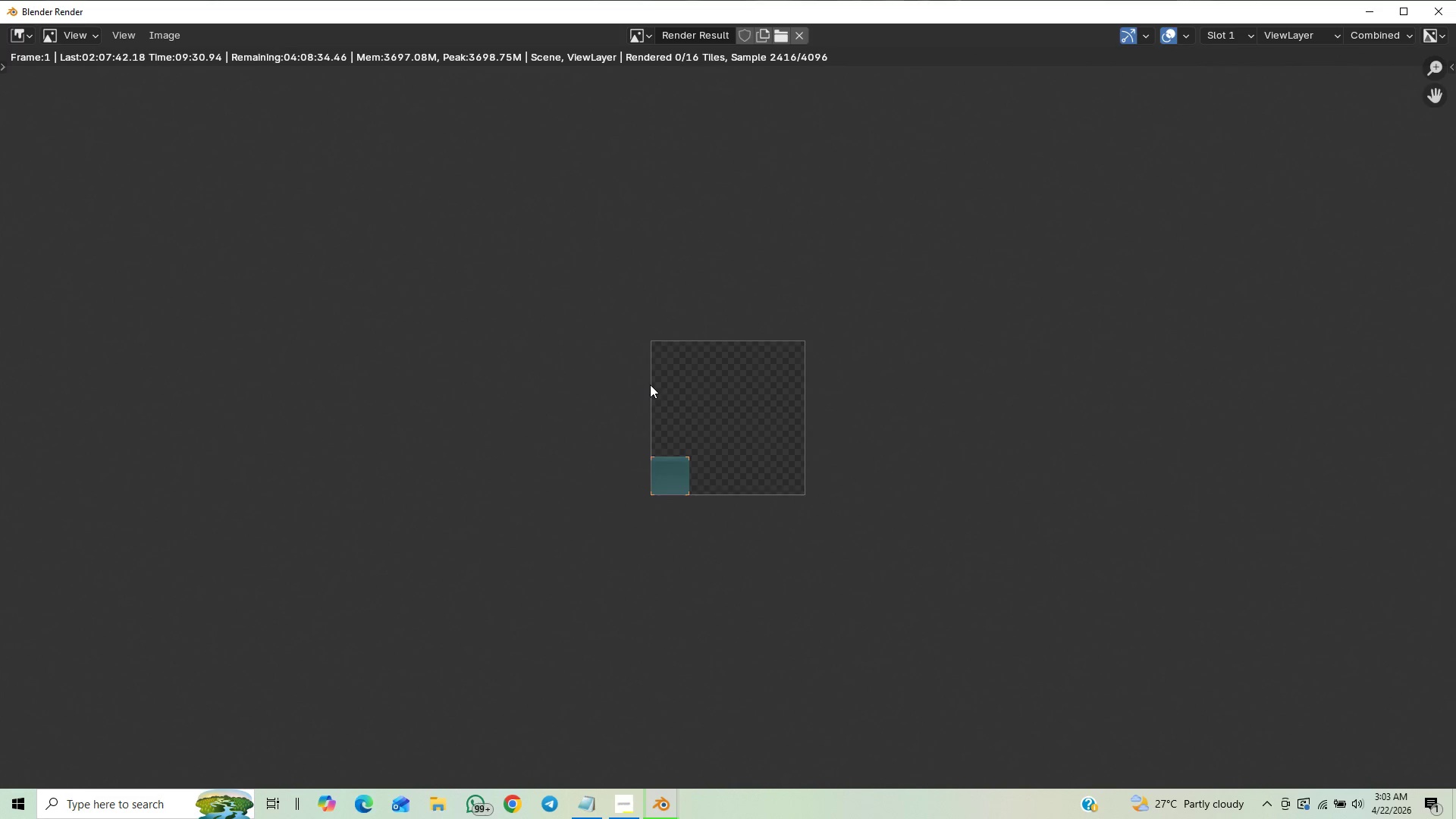 
scroll: coordinate [650, 384], scroll_direction: down, amount: 1.0
 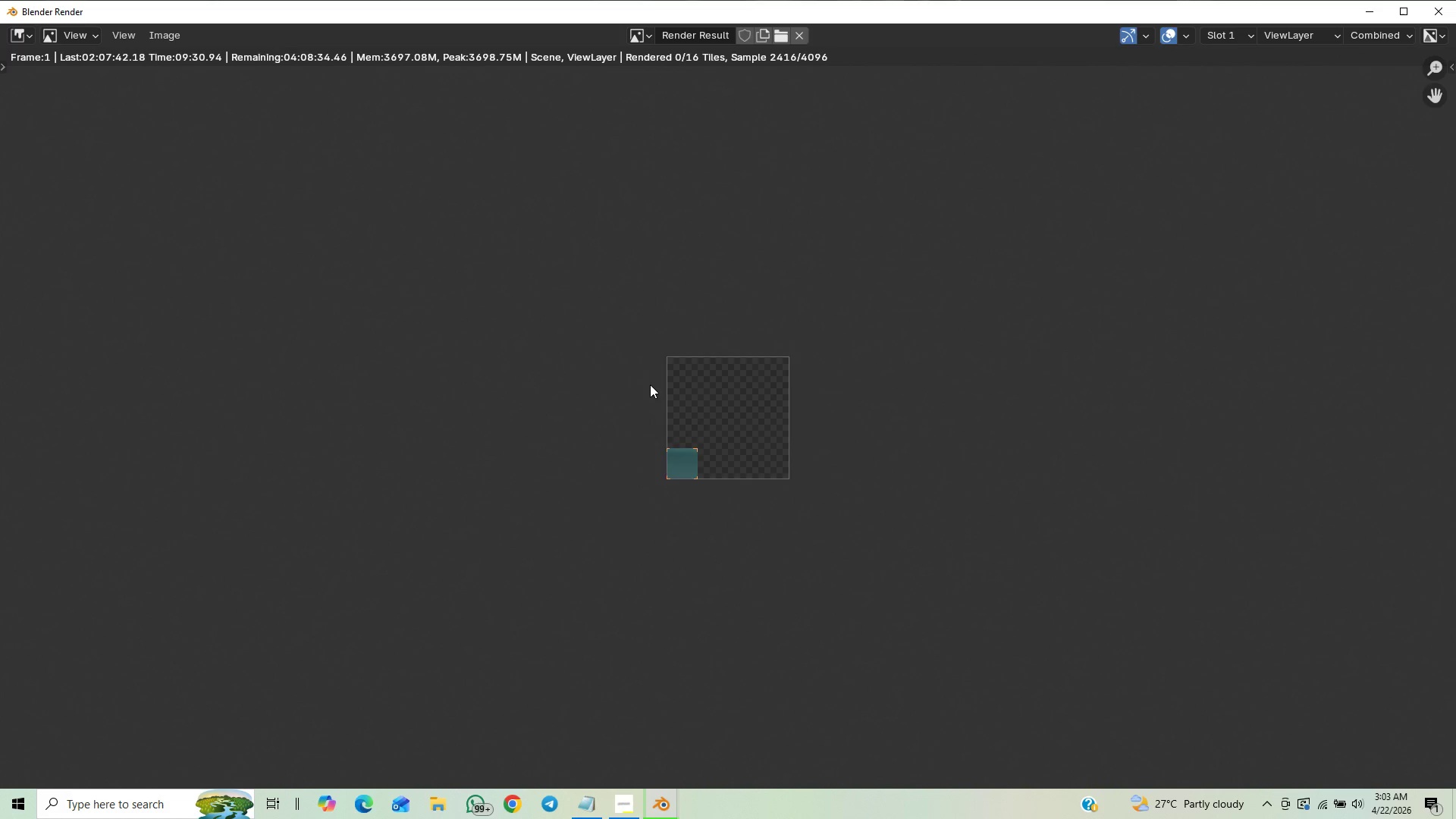 
scroll: coordinate [650, 384], scroll_direction: up, amount: 3.0
 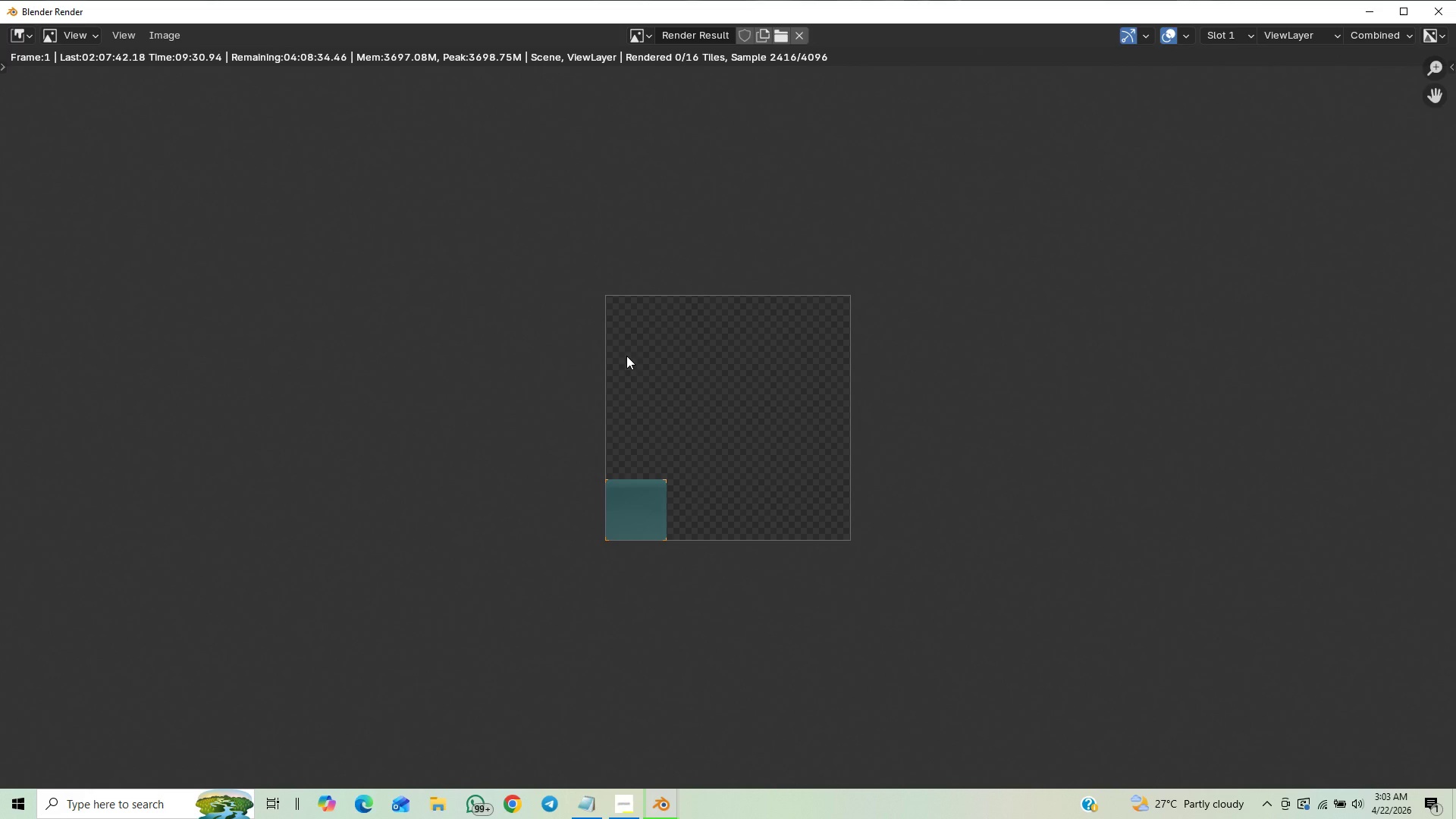 
scroll: coordinate [626, 356], scroll_direction: down, amount: 5.0
 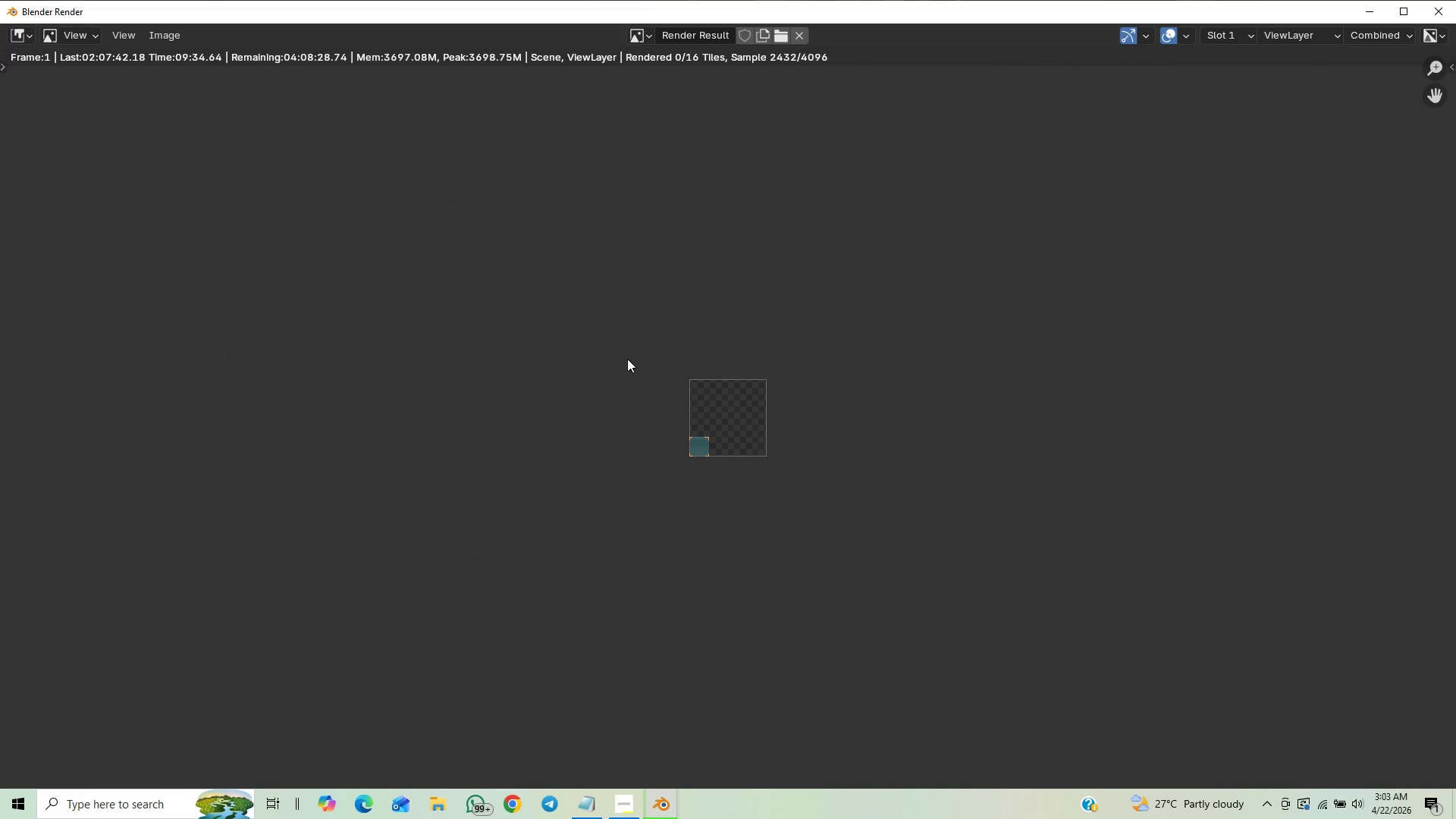 
scroll: coordinate [627, 360], scroll_direction: up, amount: 6.0
 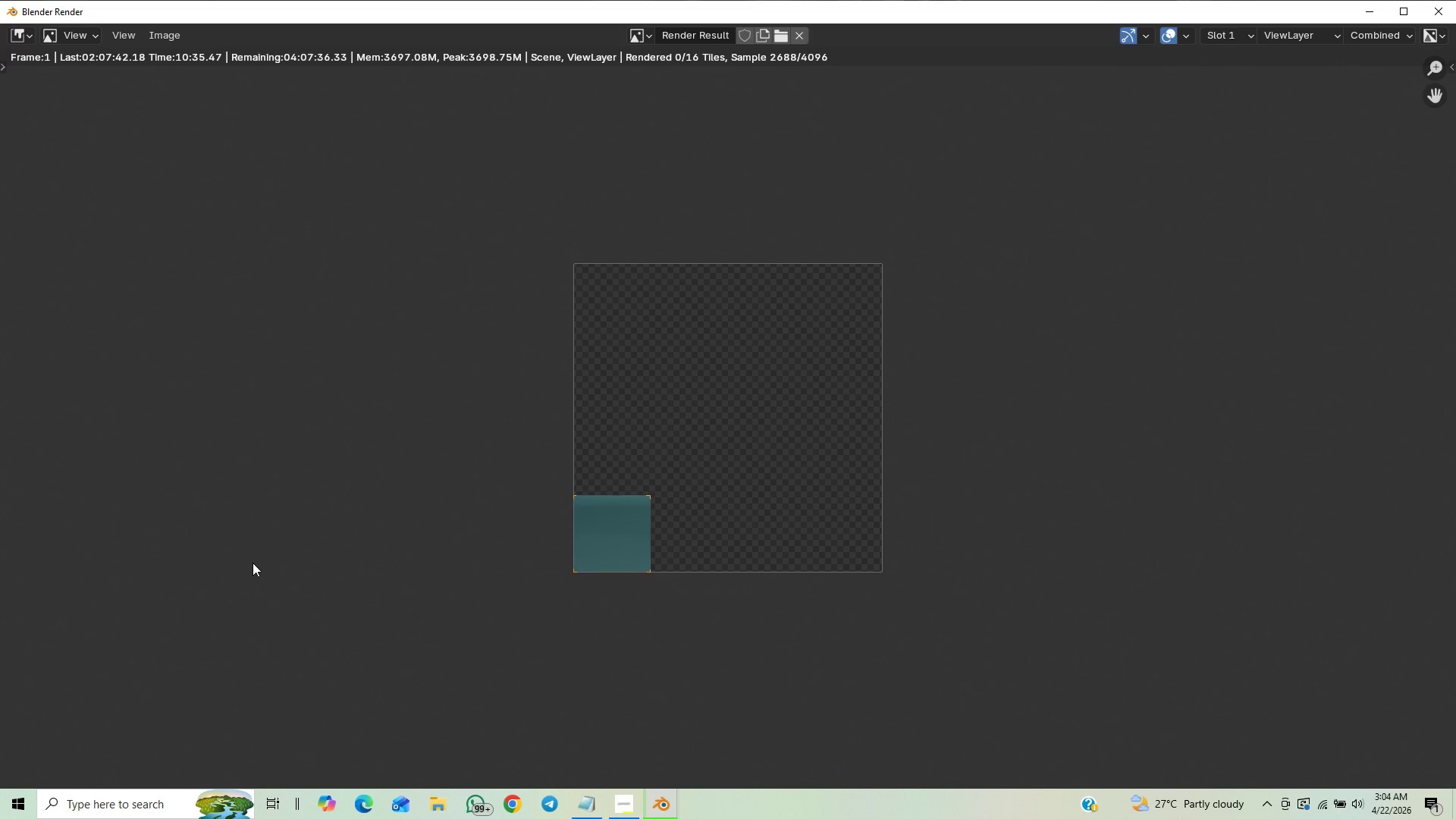 
wait(66.32)
 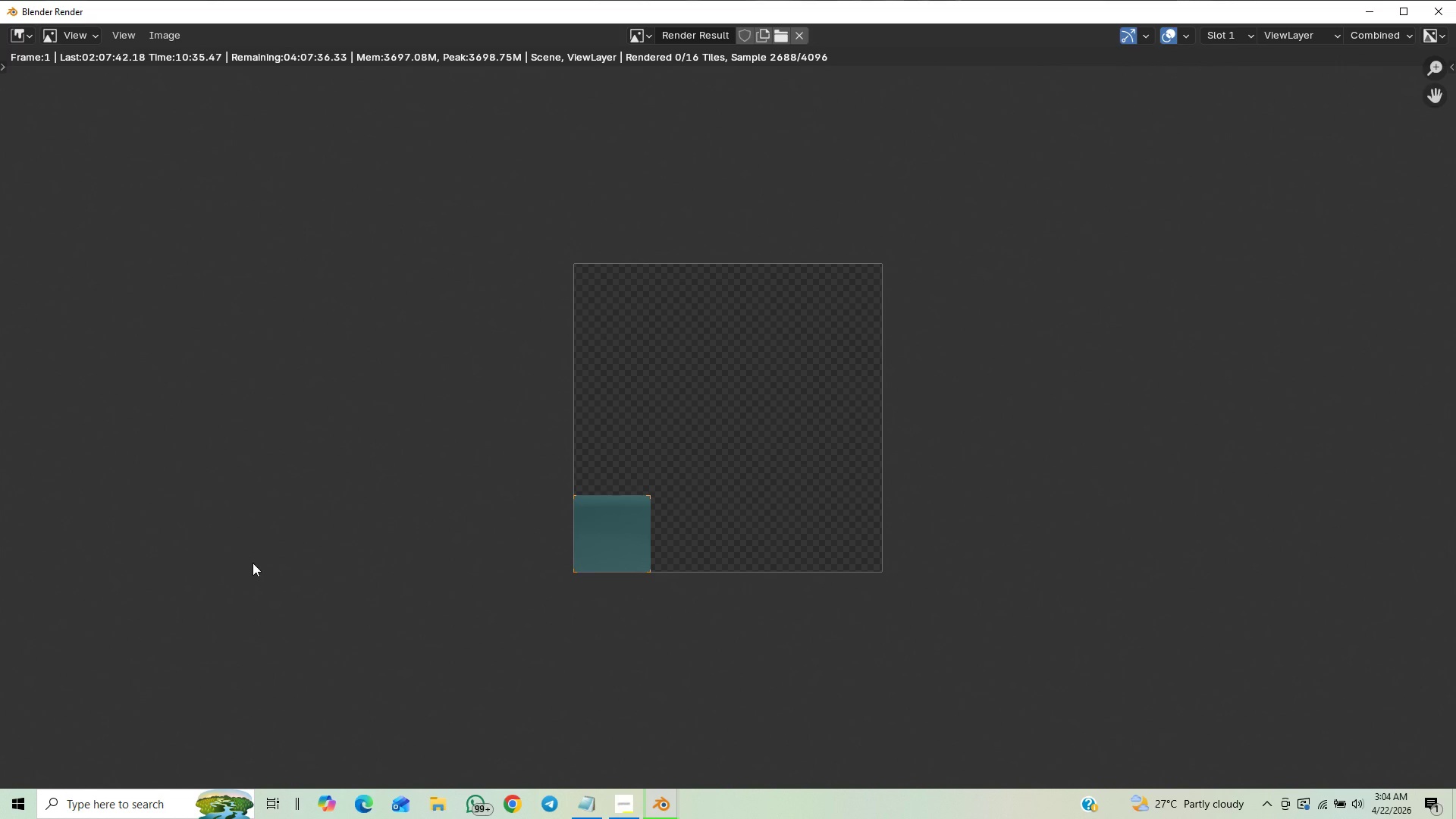 
scroll: coordinate [438, 193], scroll_direction: down, amount: 3.0
 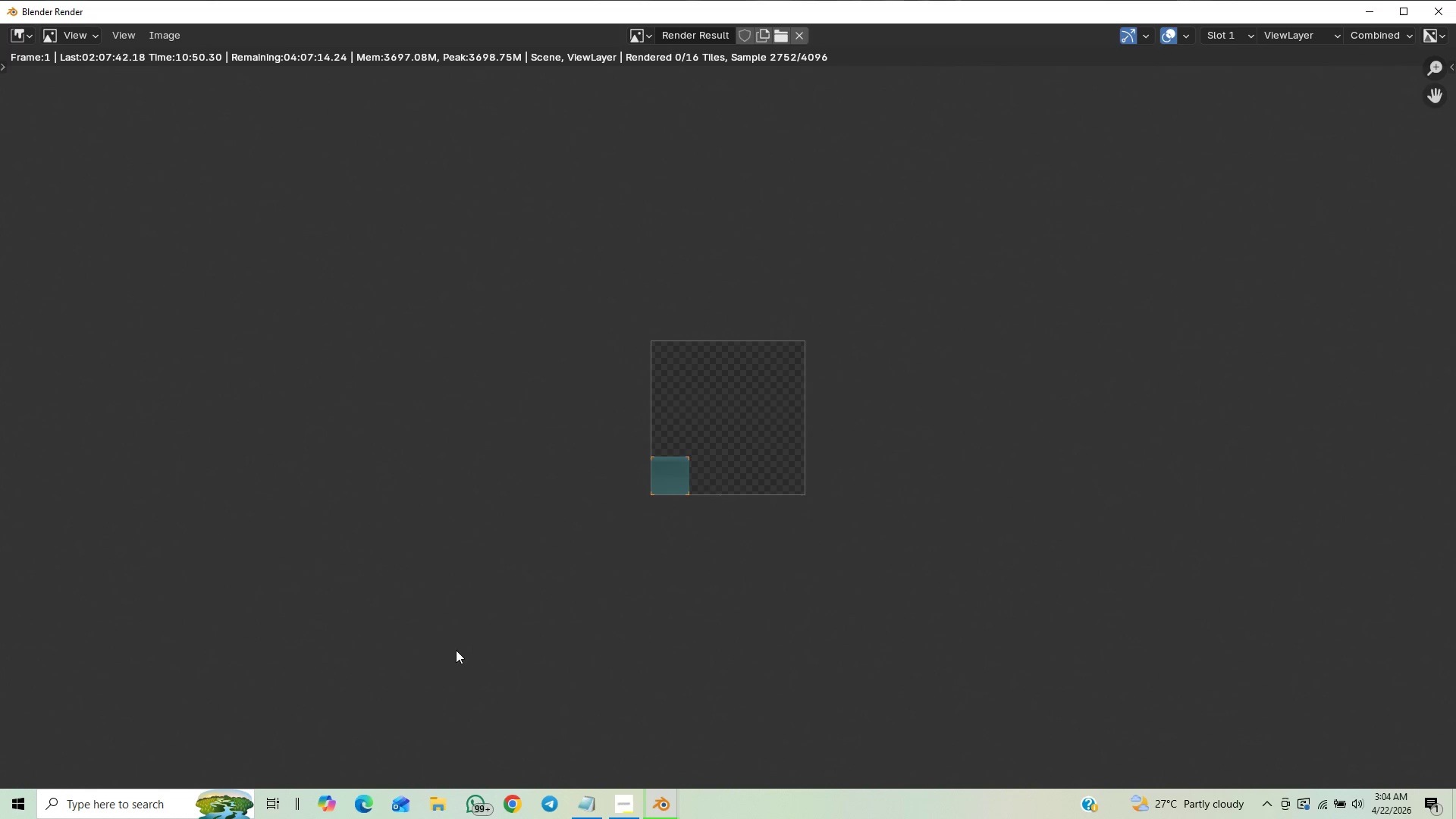 
wait(12.8)
 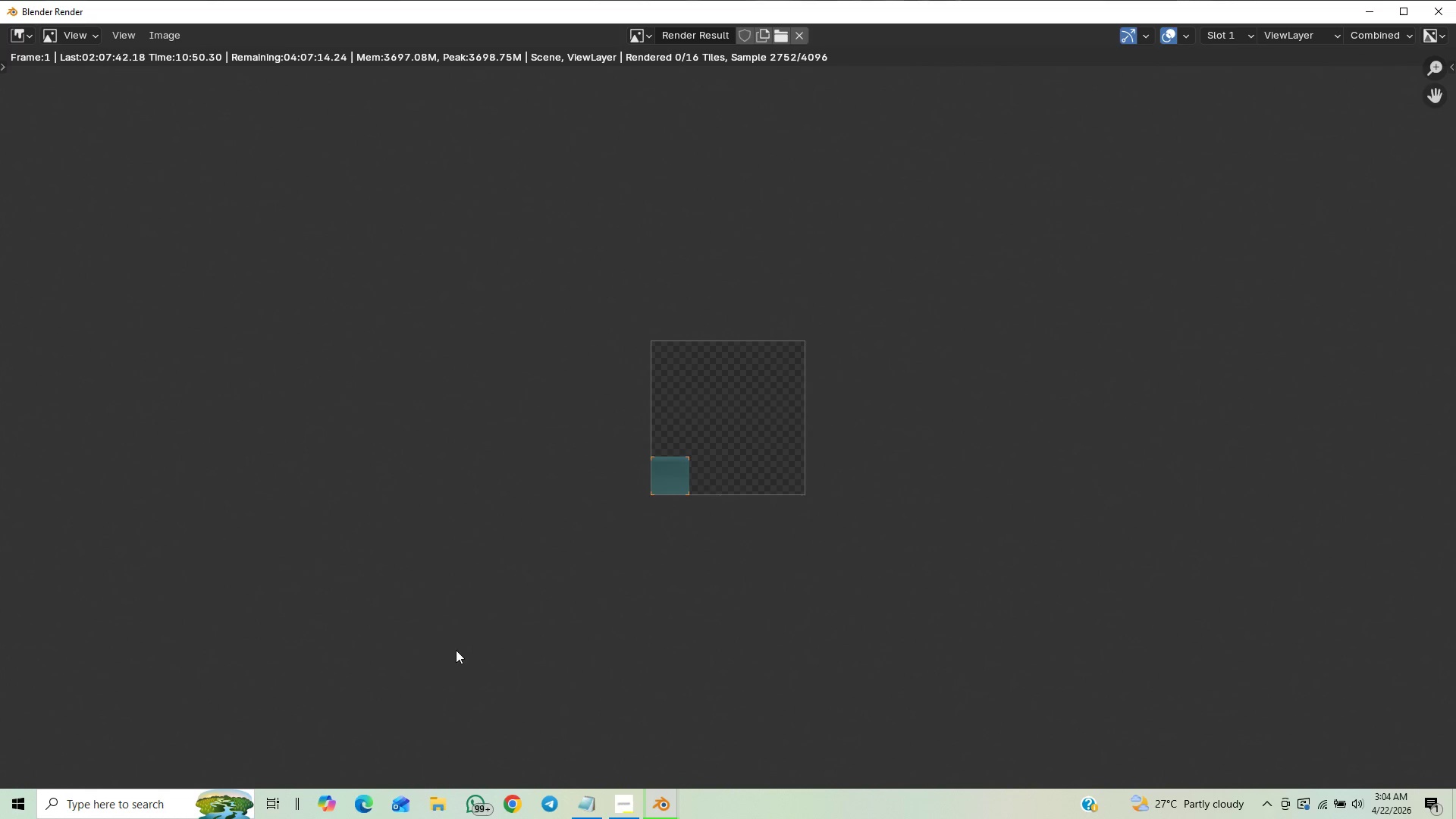 
left_click([623, 805])